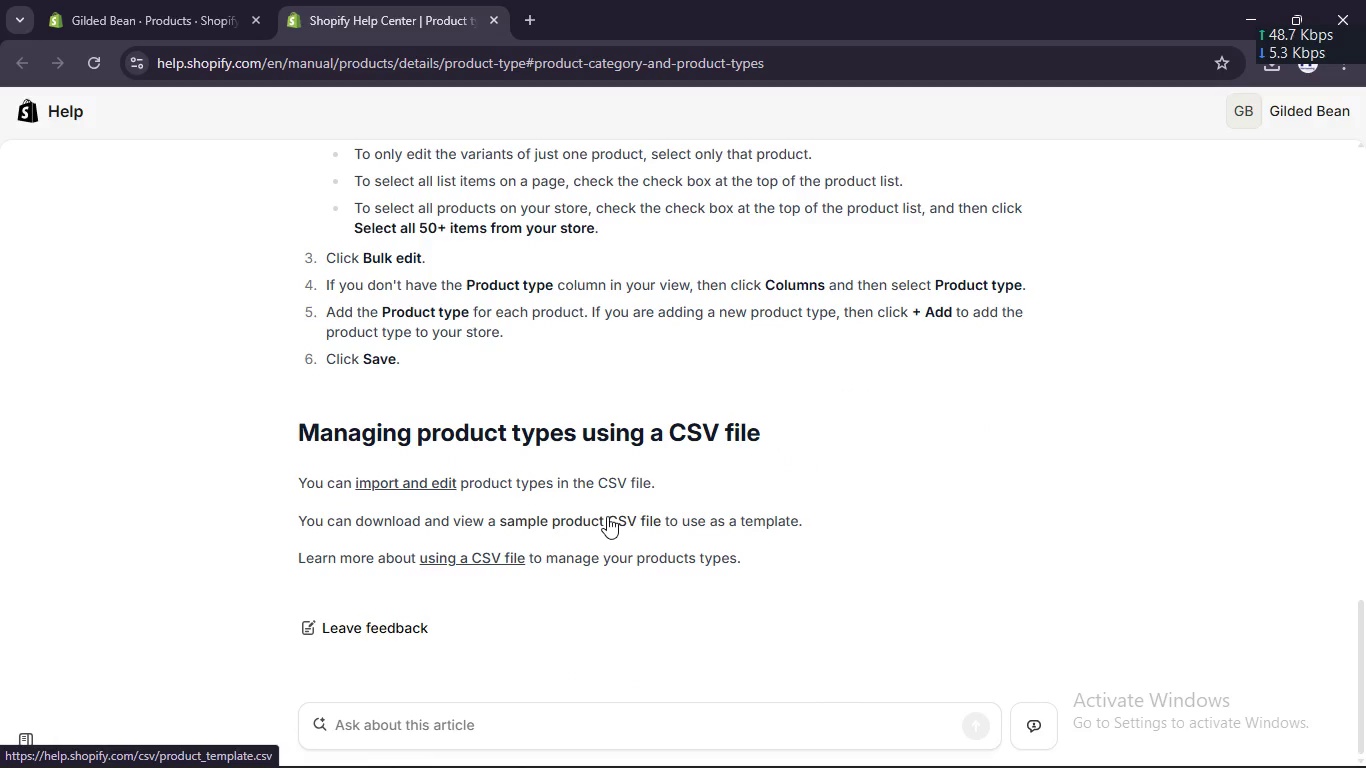 
left_click([607, 516])
 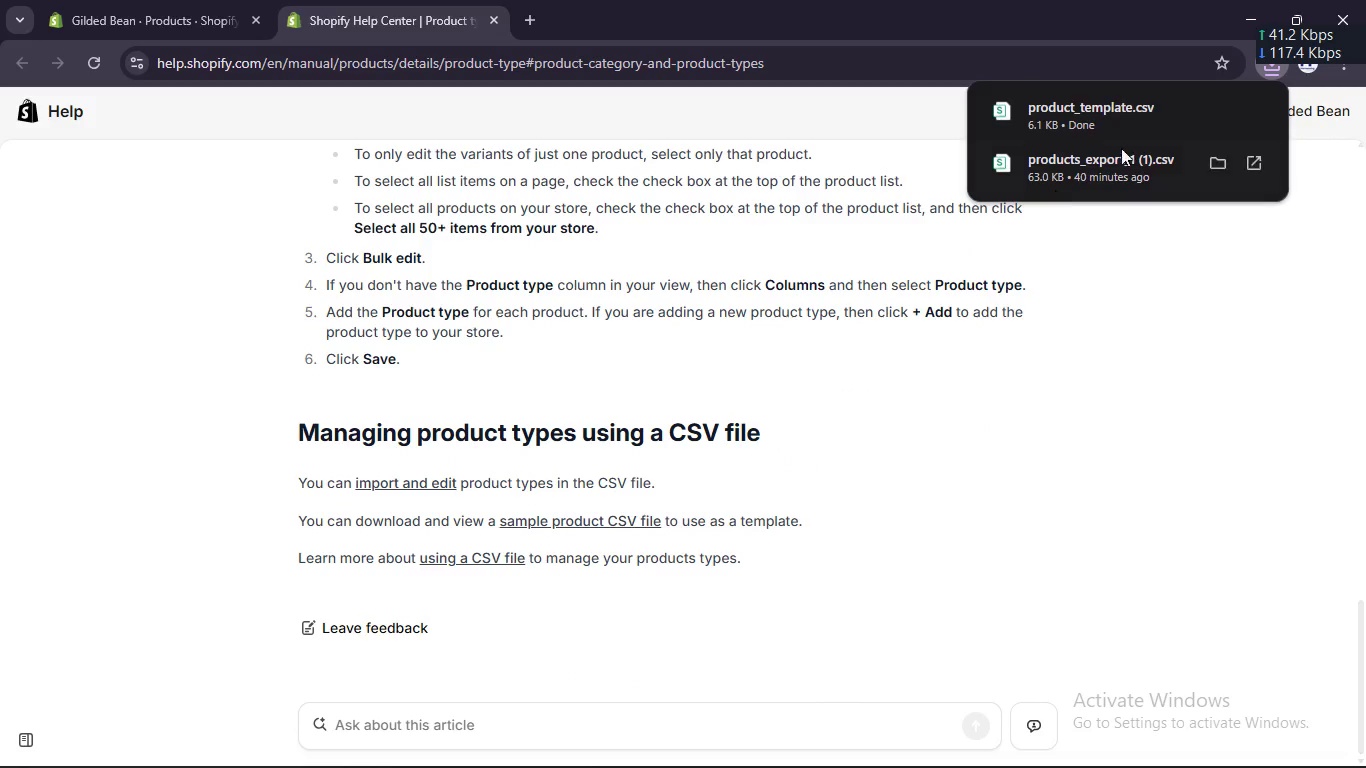 
left_click([1245, 113])
 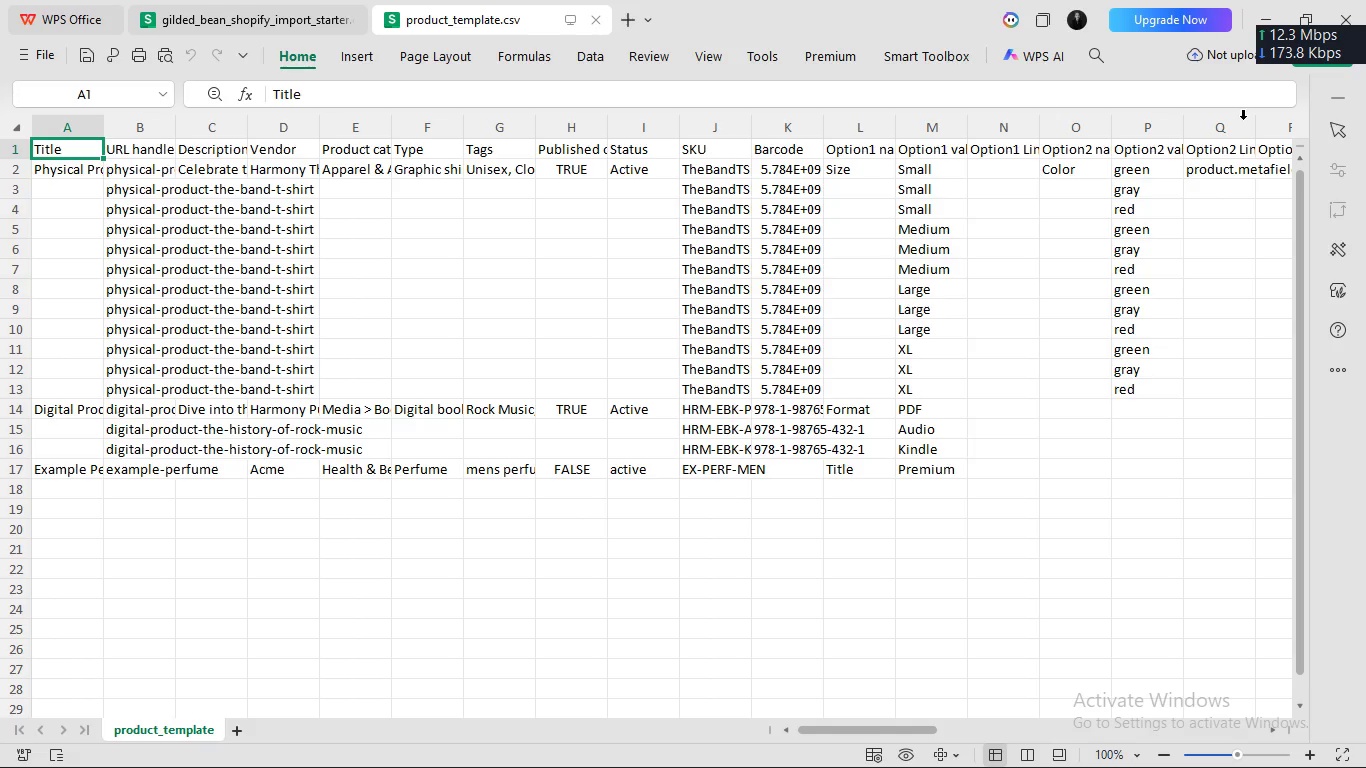 
wait(5.72)
 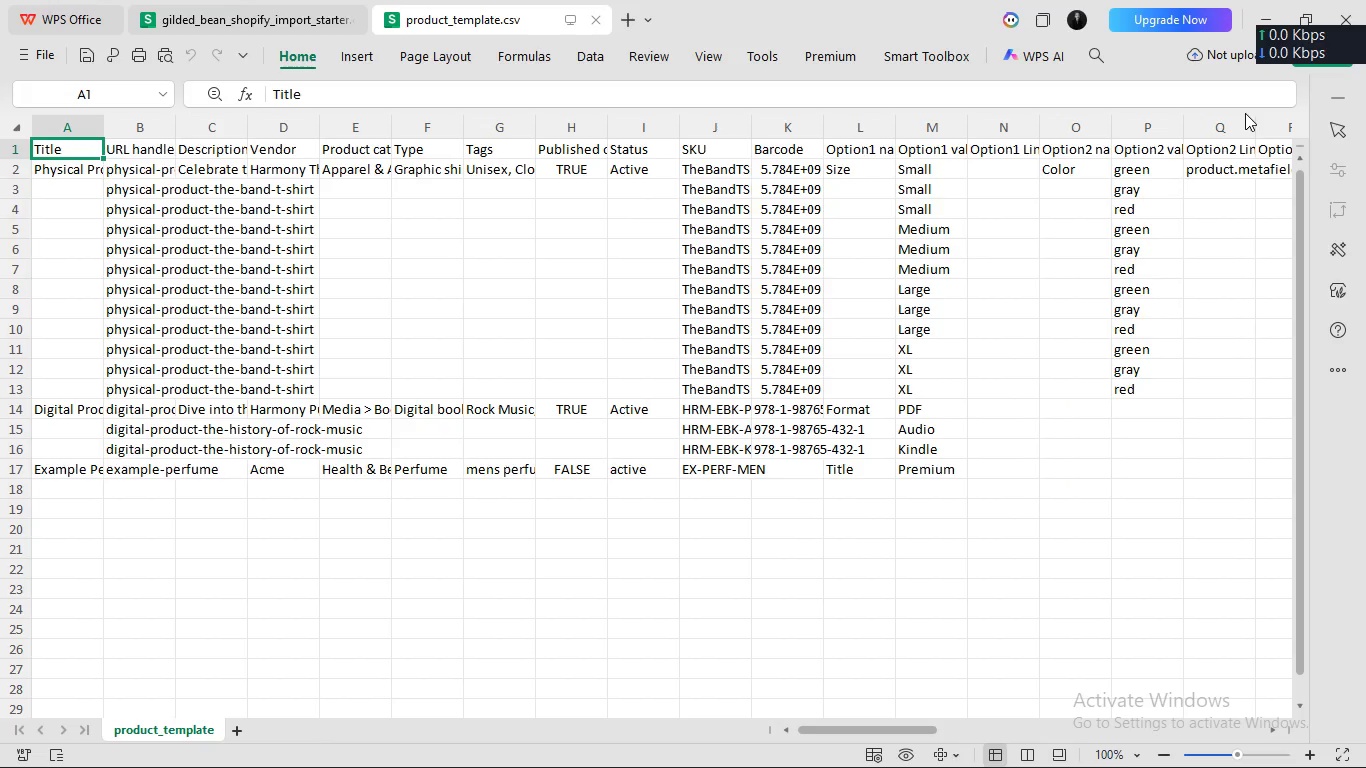 
left_click([222, 0])
 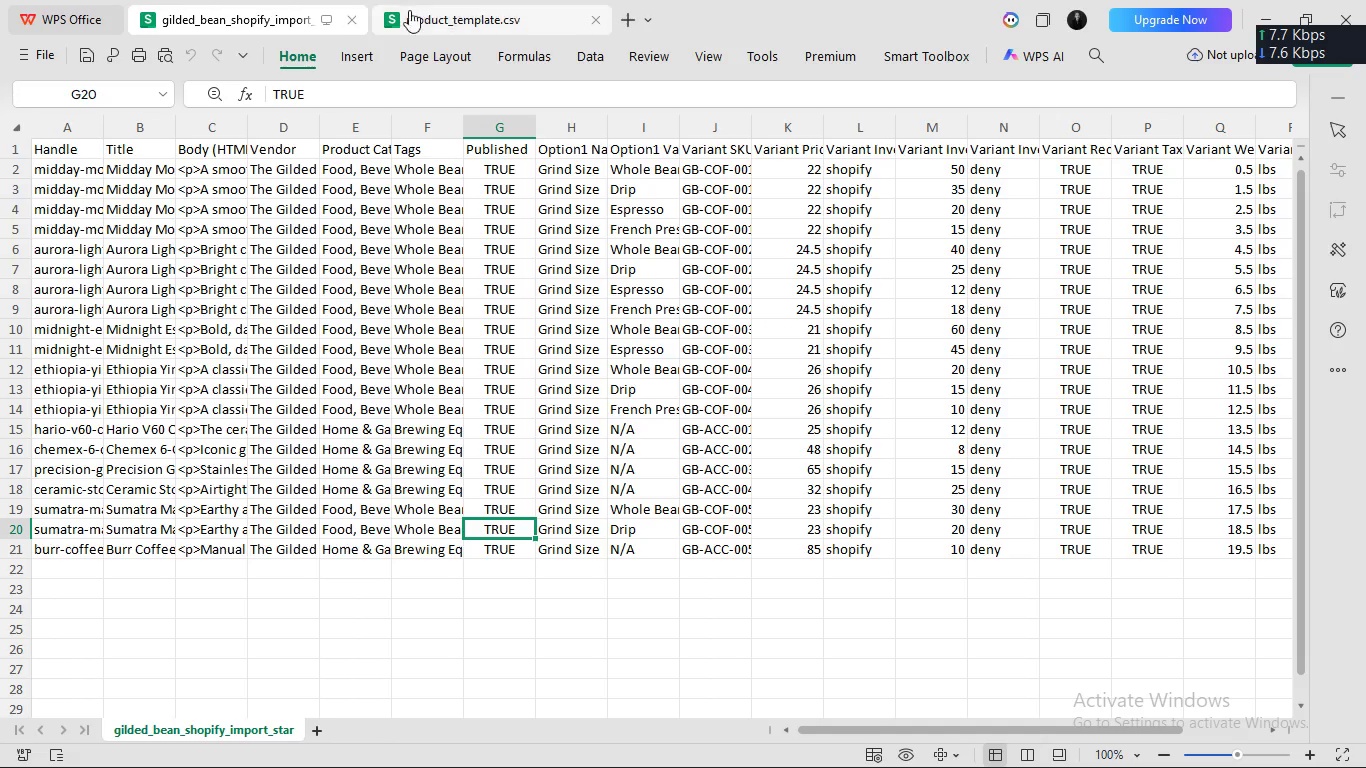 
left_click([452, 10])
 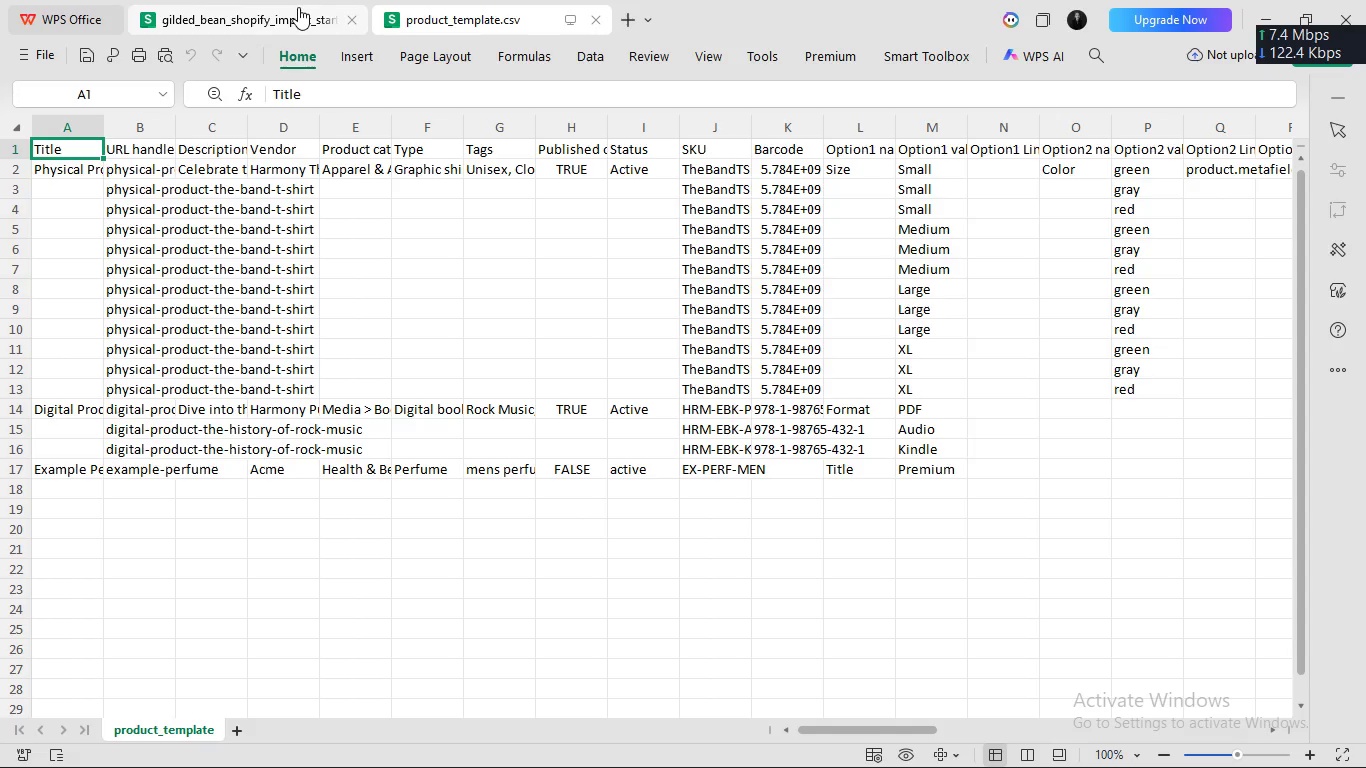 
wait(7.53)
 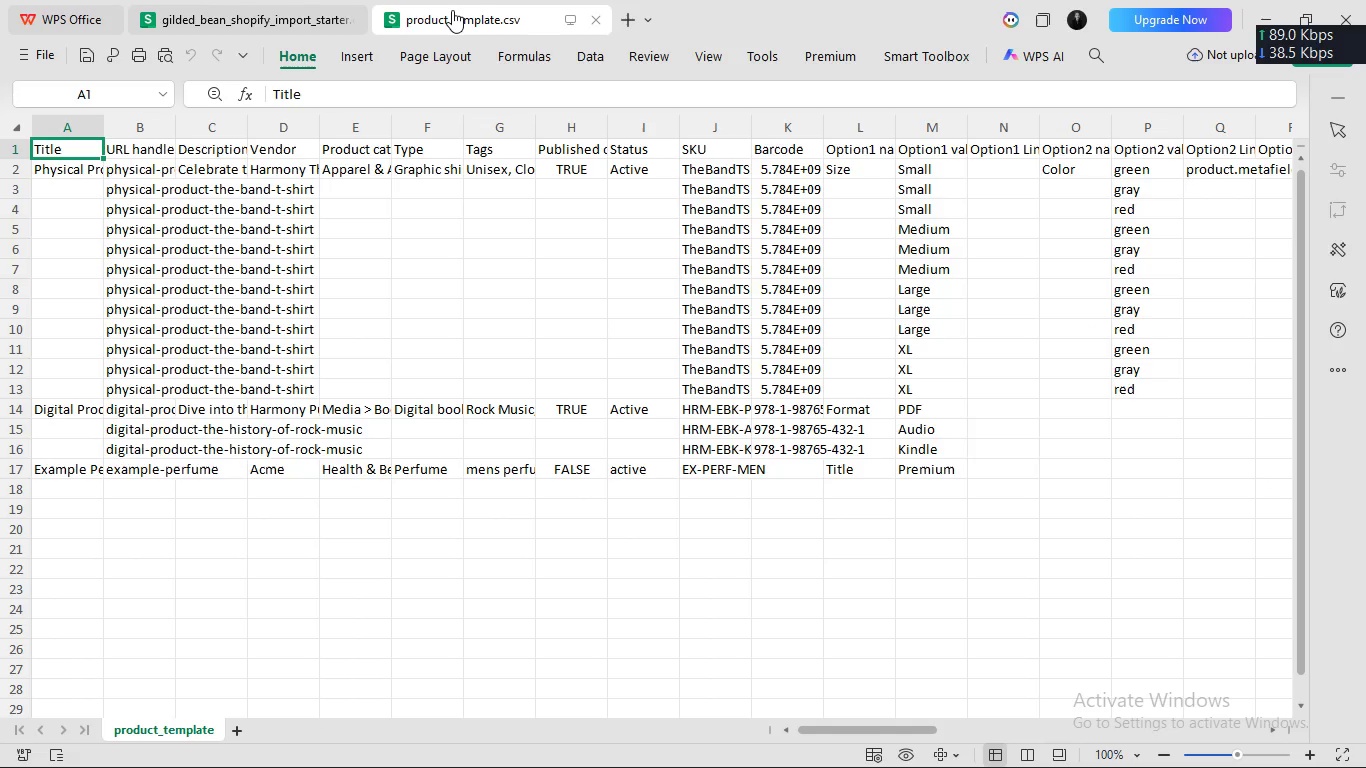 
left_click([298, 4])
 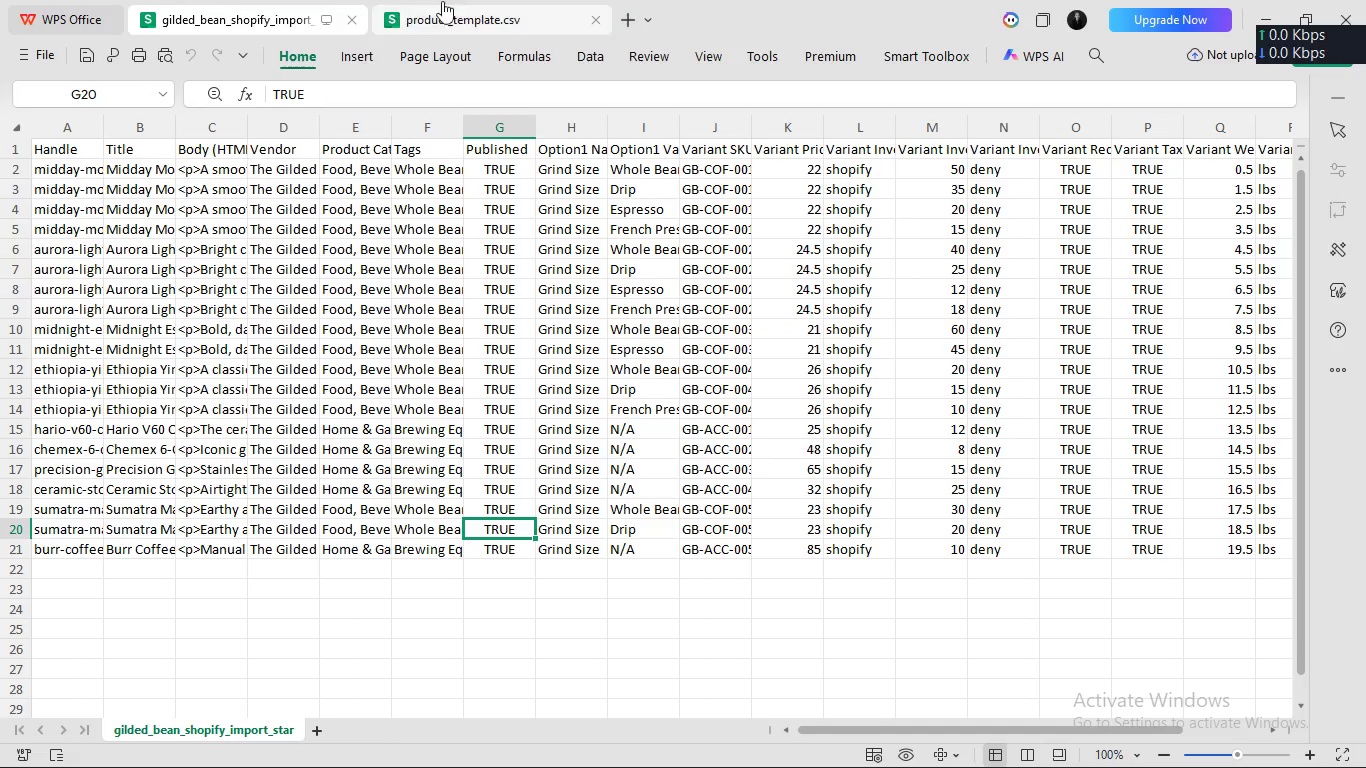 
left_click([452, 0])
 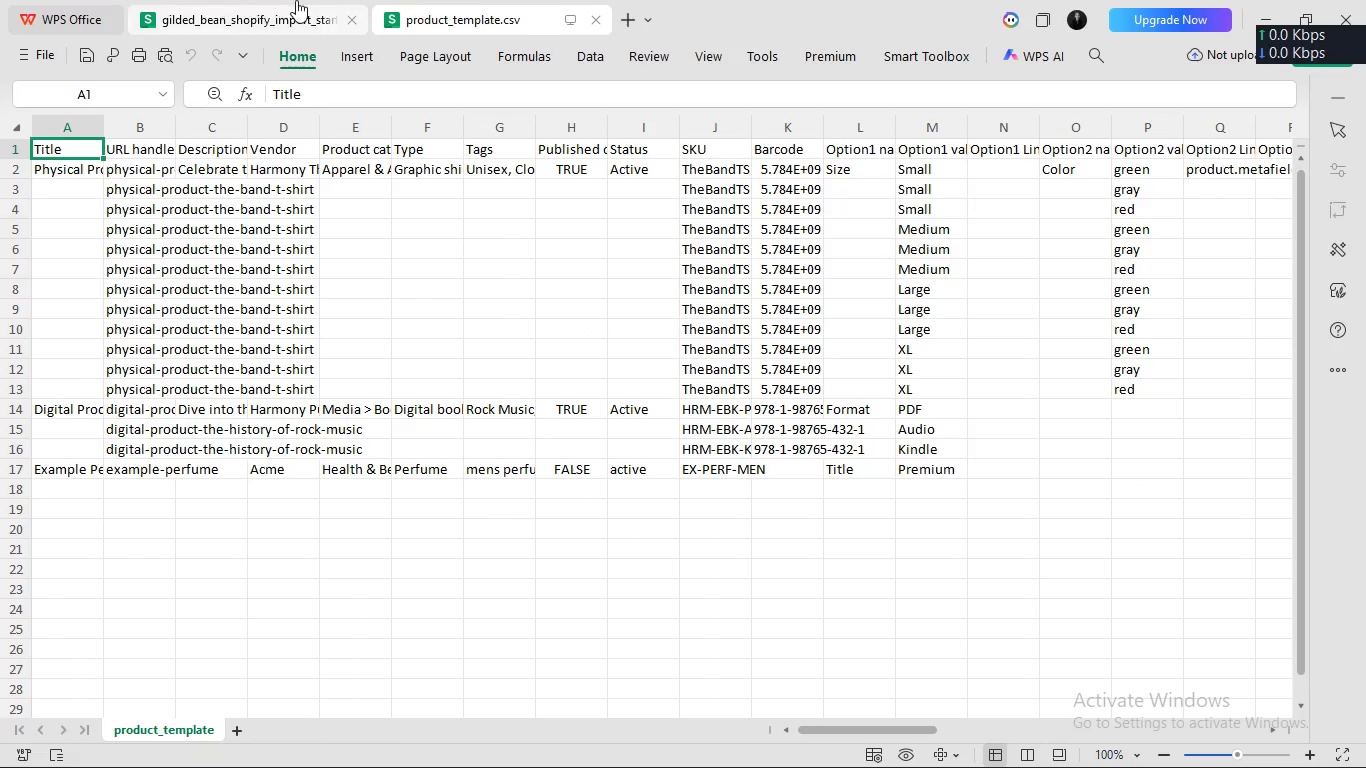 
left_click([272, 0])
 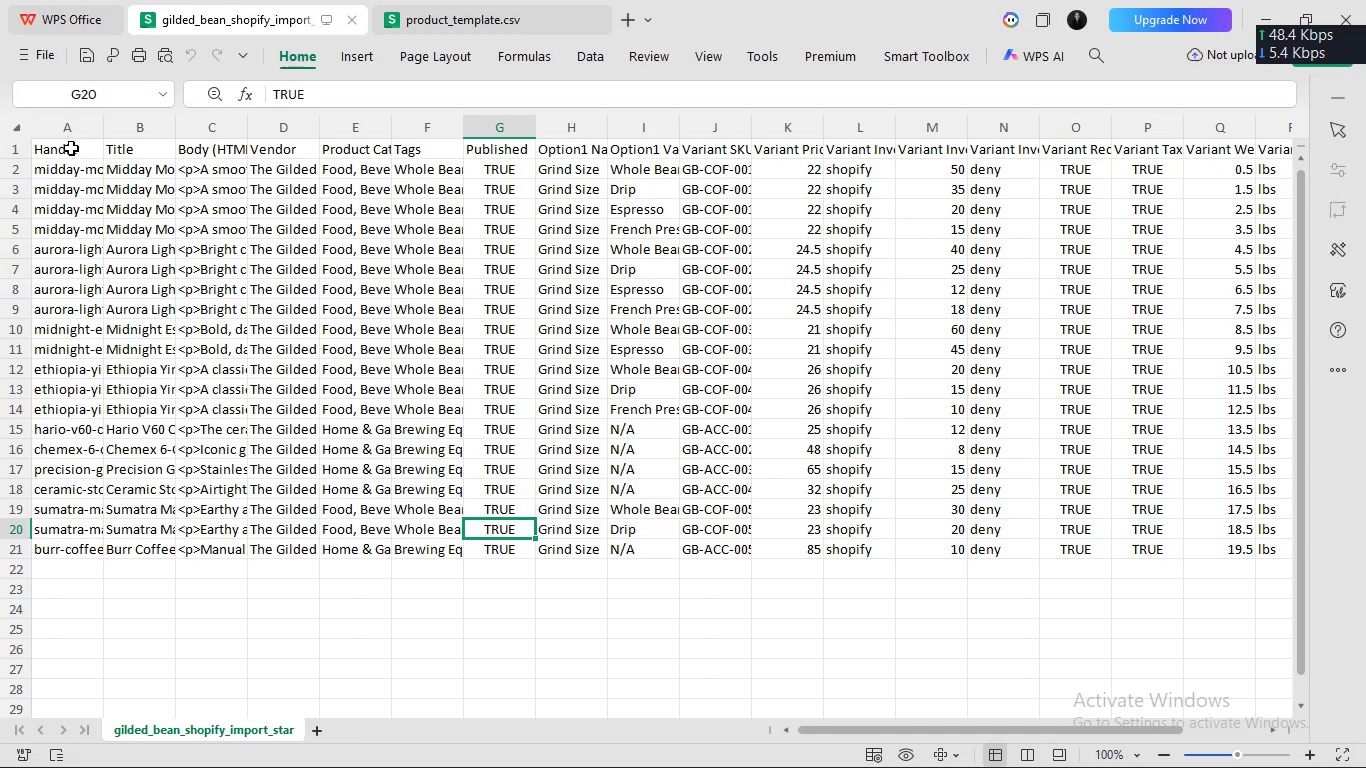 
double_click([69, 149])
 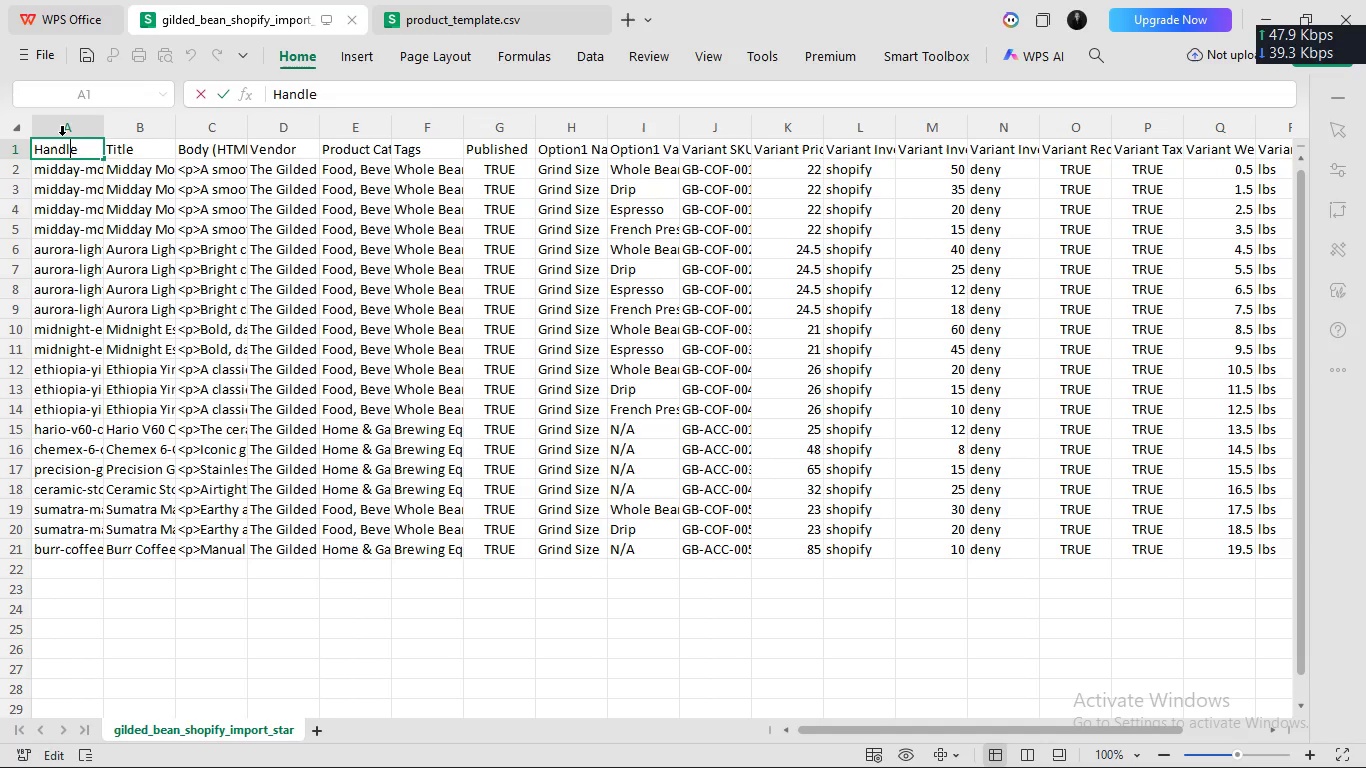 
hold_key(key=ArrowLeft, duration=0.88)
 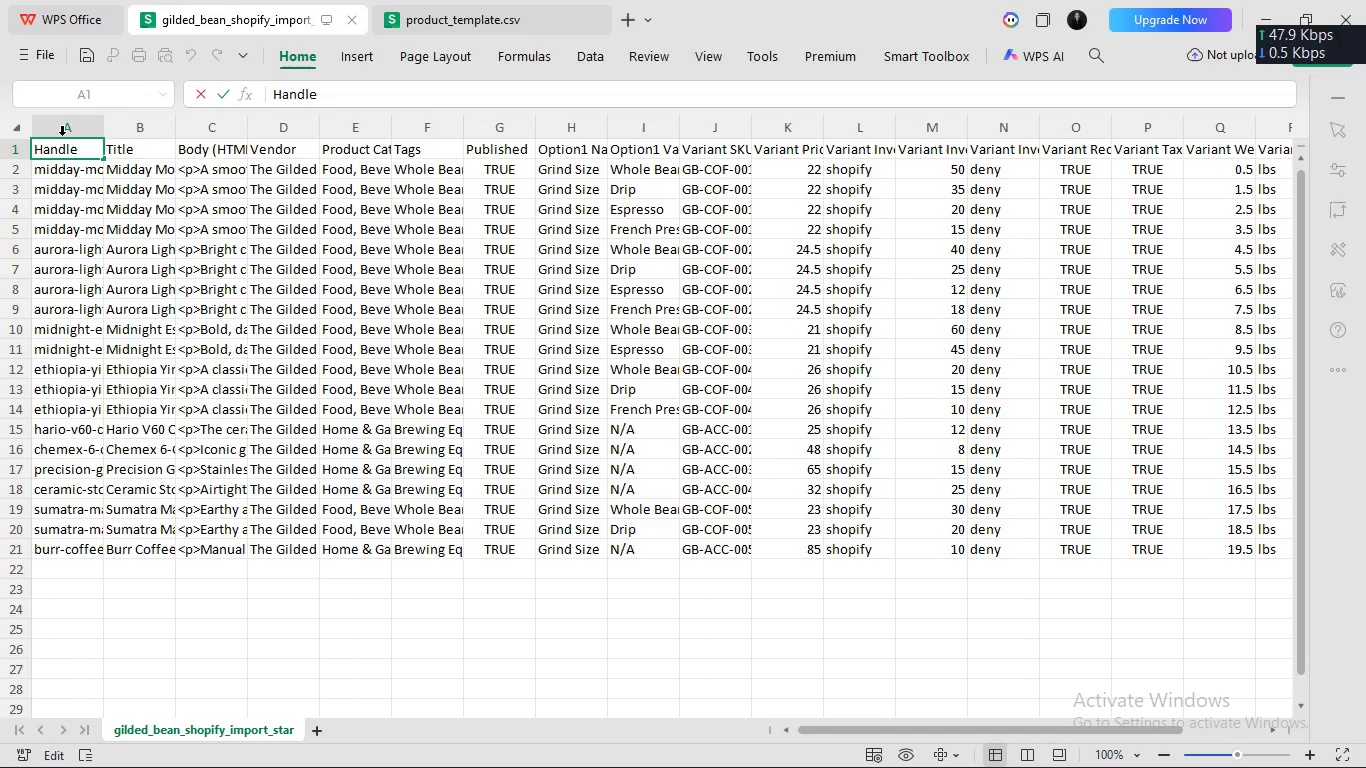 
type(URL [Delete]h)
 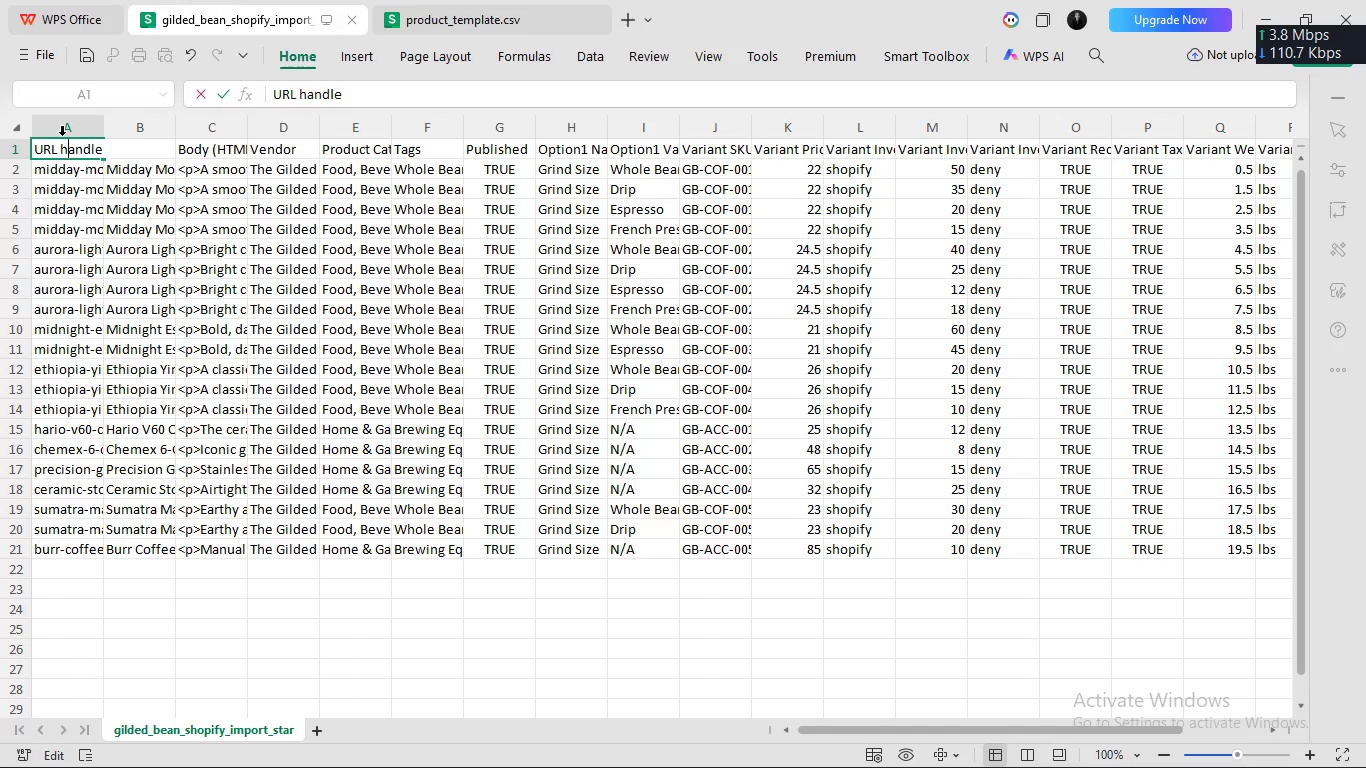 
key(Enter)
 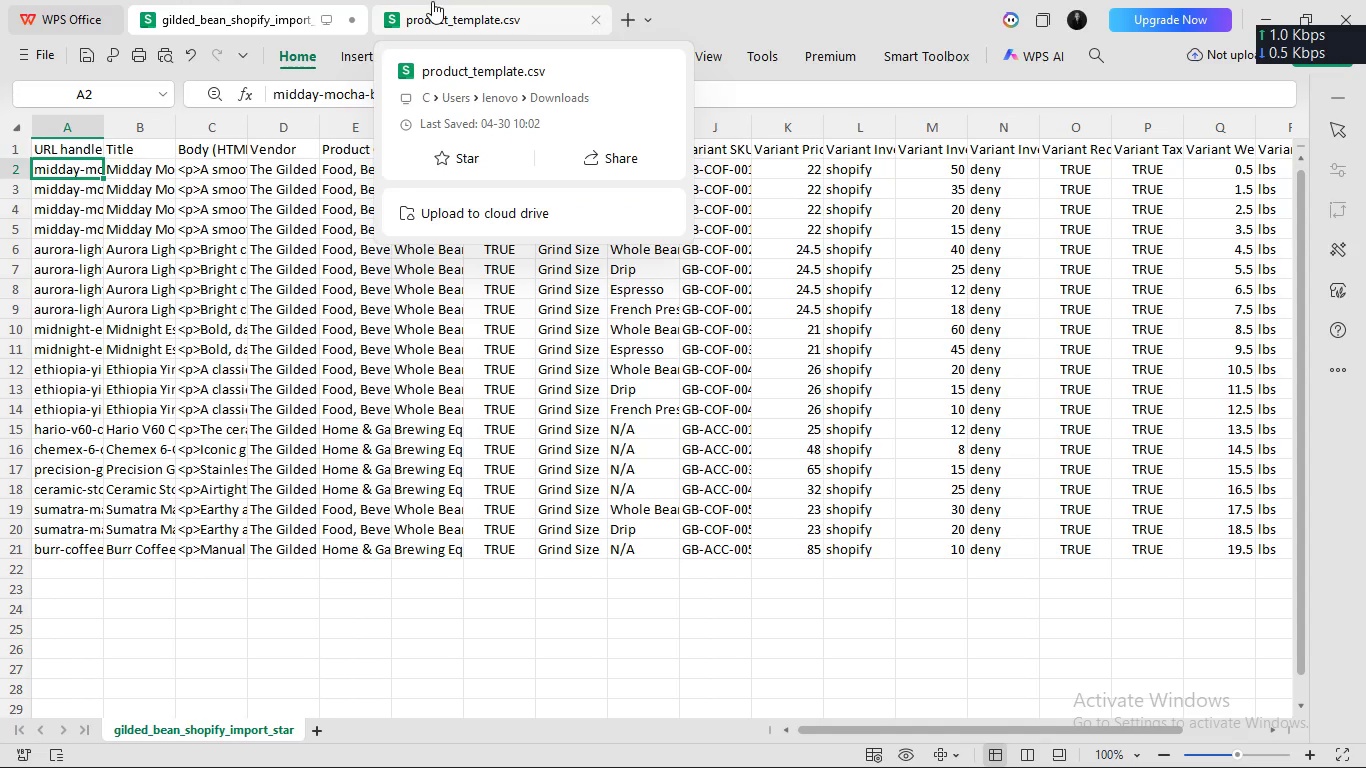 
left_click([430, 1])
 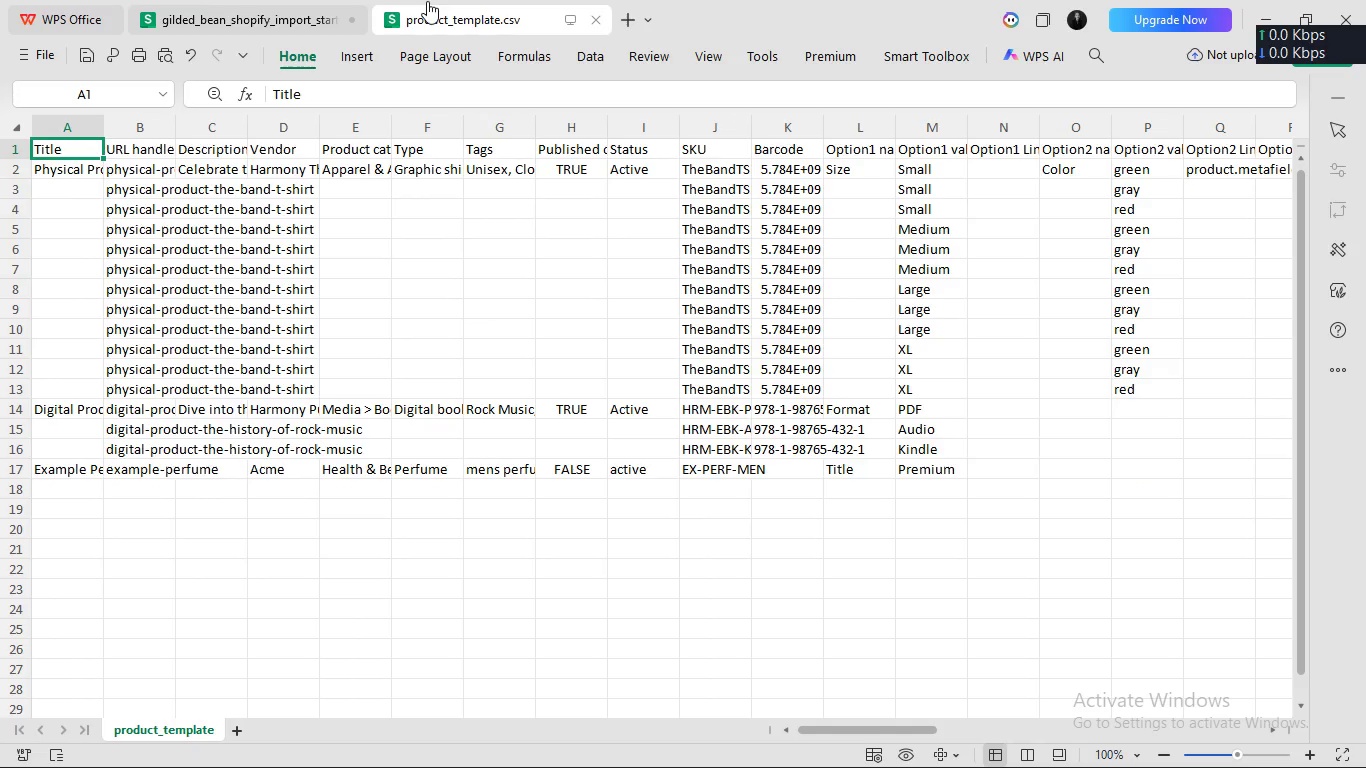 
left_click([294, 0])
 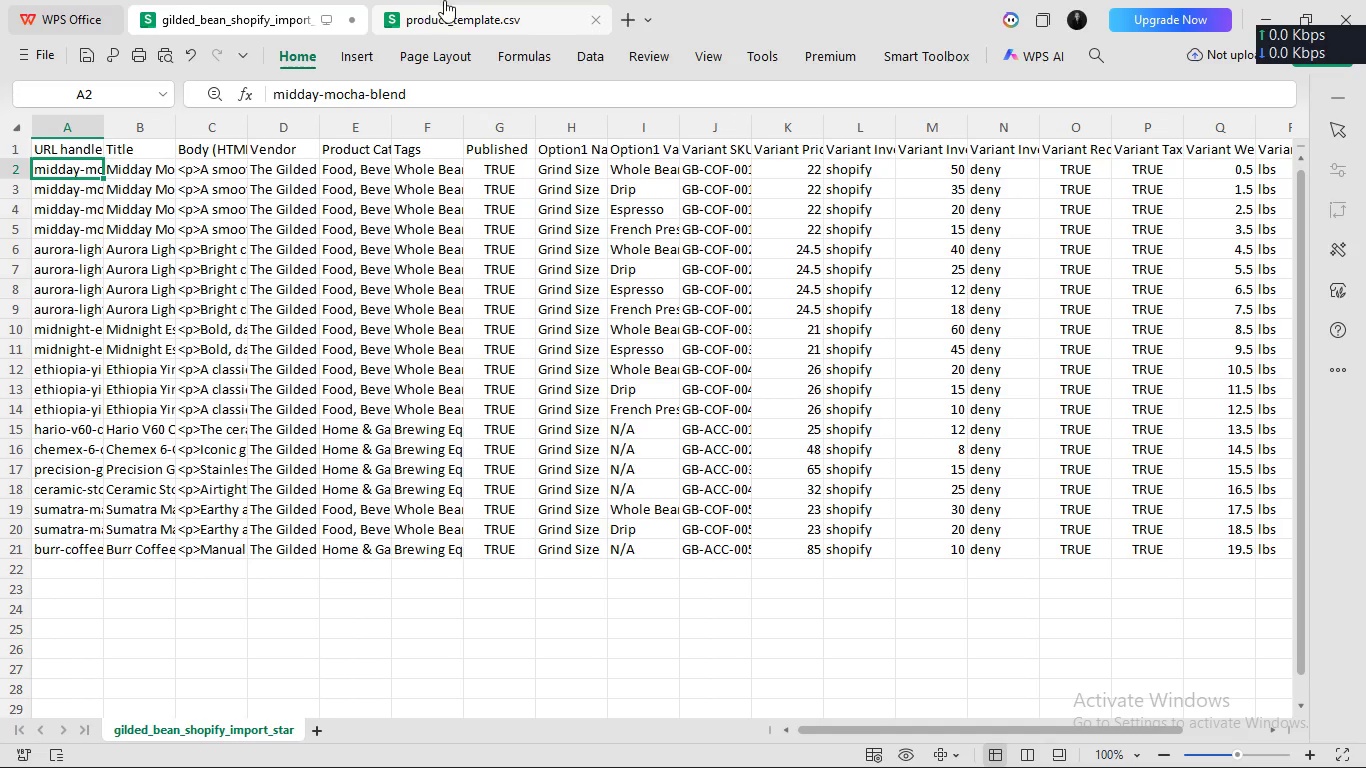 
left_click([445, 0])
 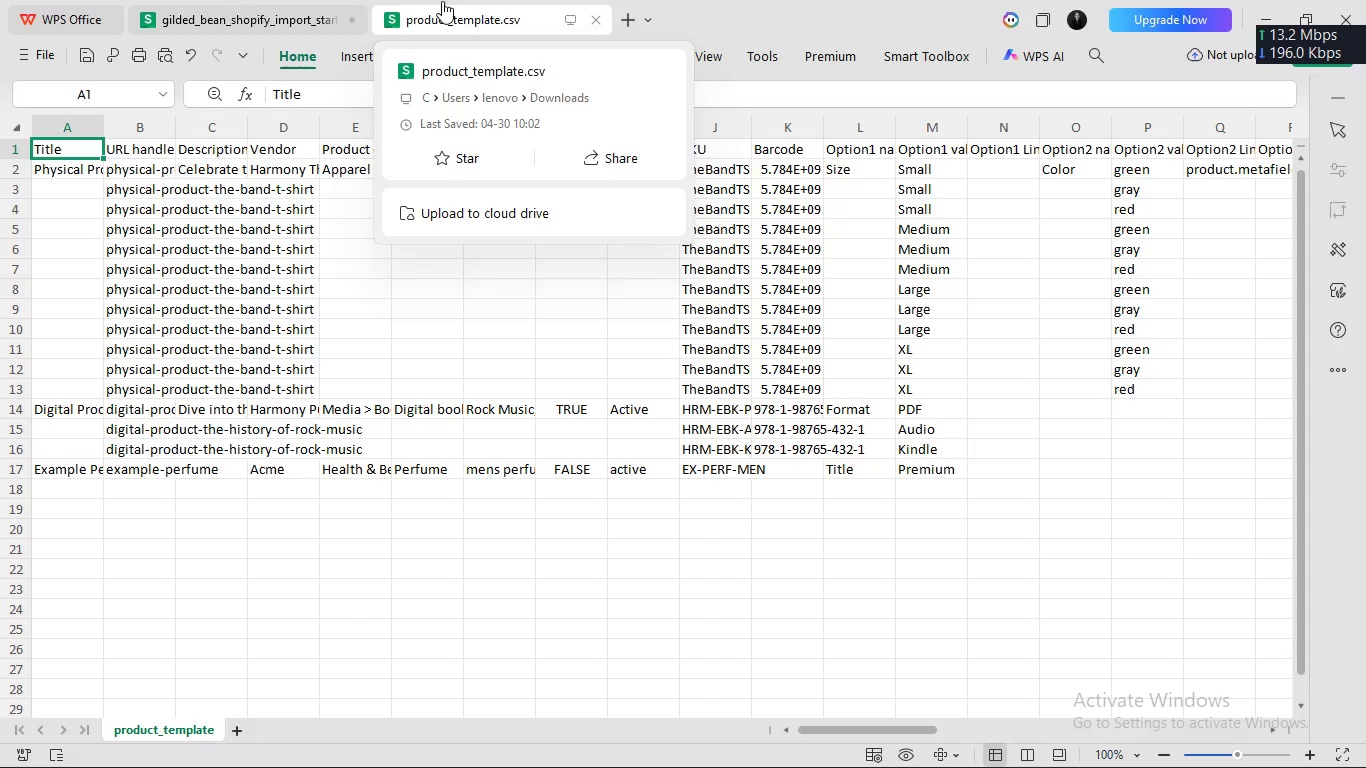 
left_click([280, 1])
 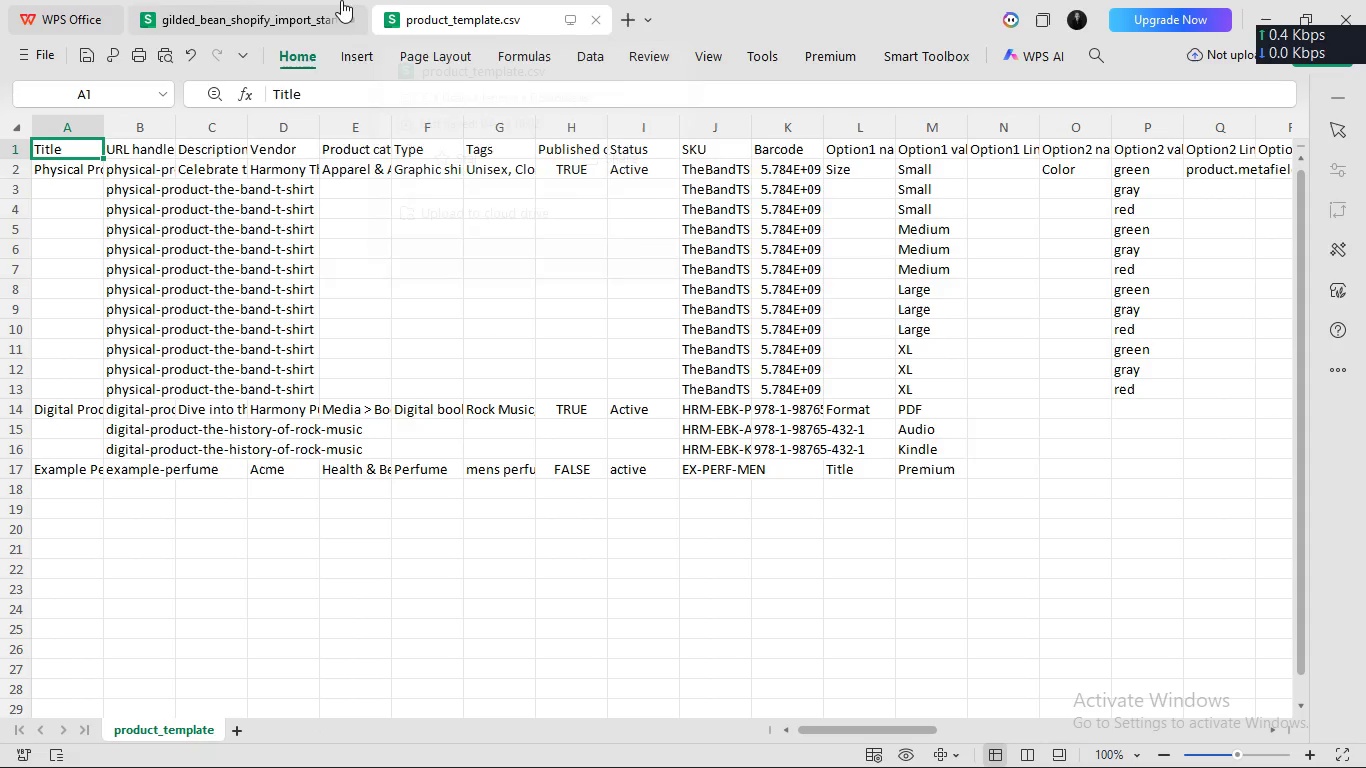 
left_click([277, 0])
 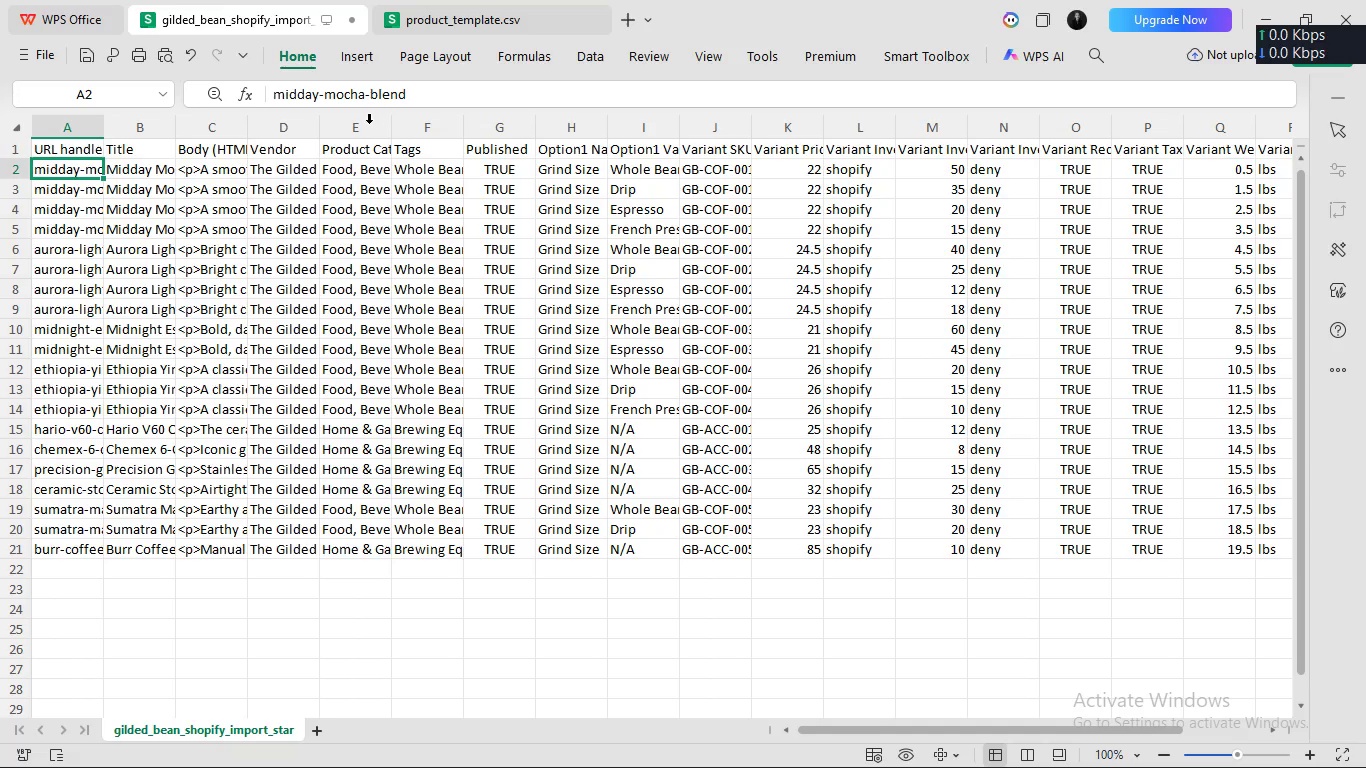 
left_click([368, 124])
 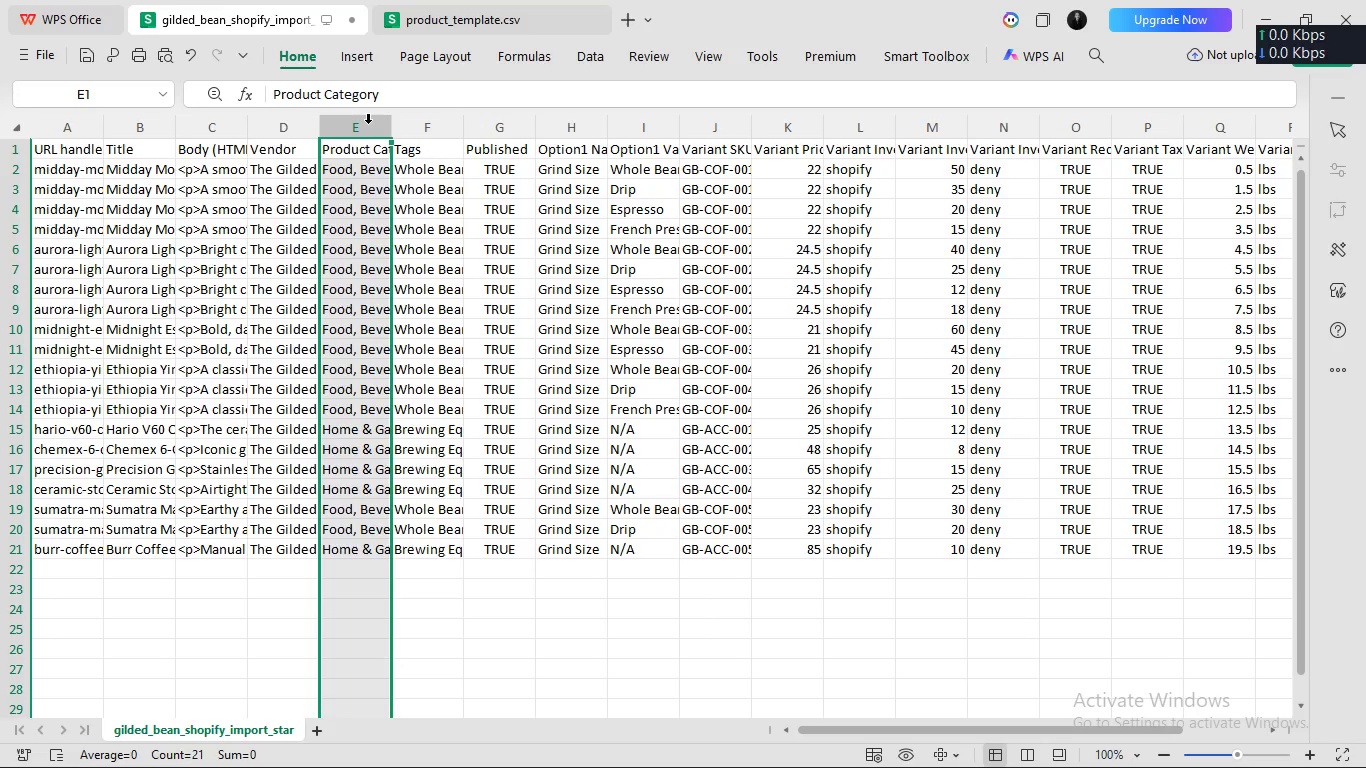 
right_click([368, 124])
 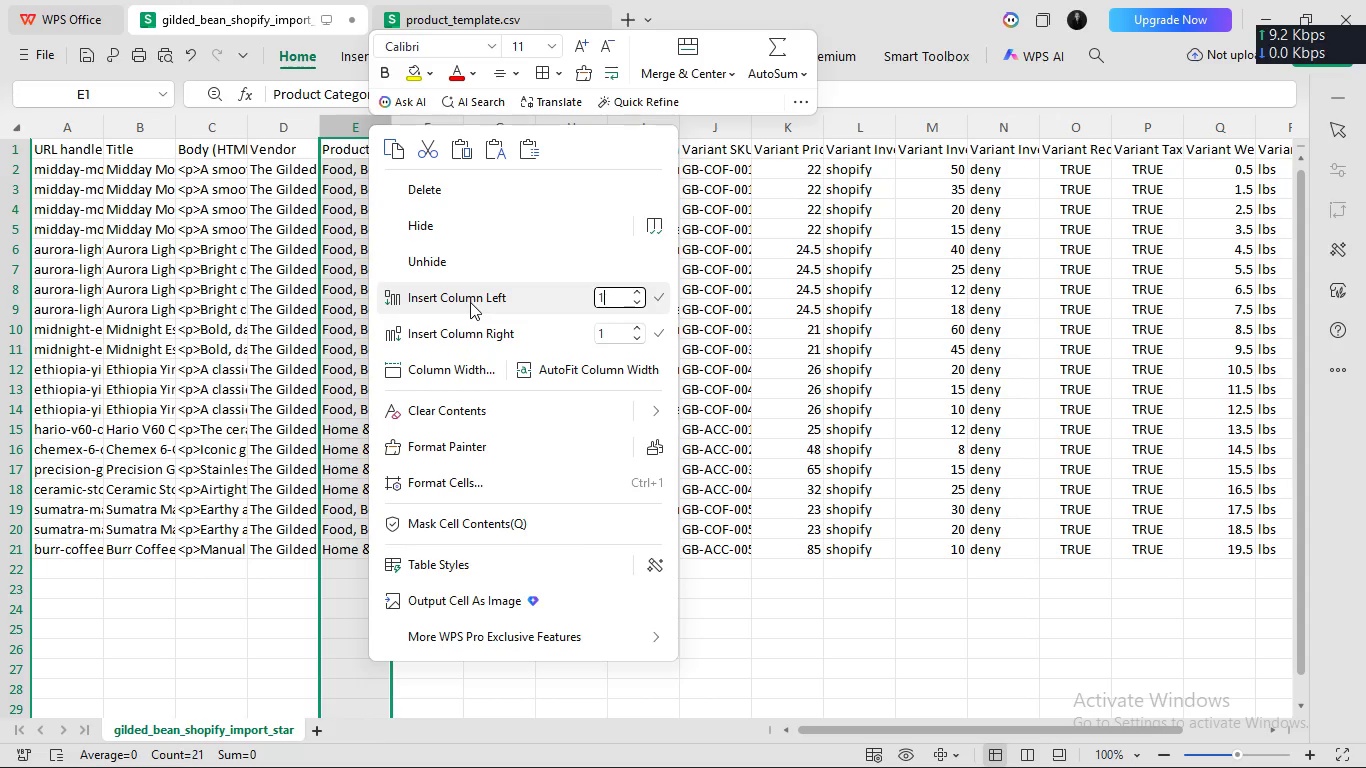 
wait(6.72)
 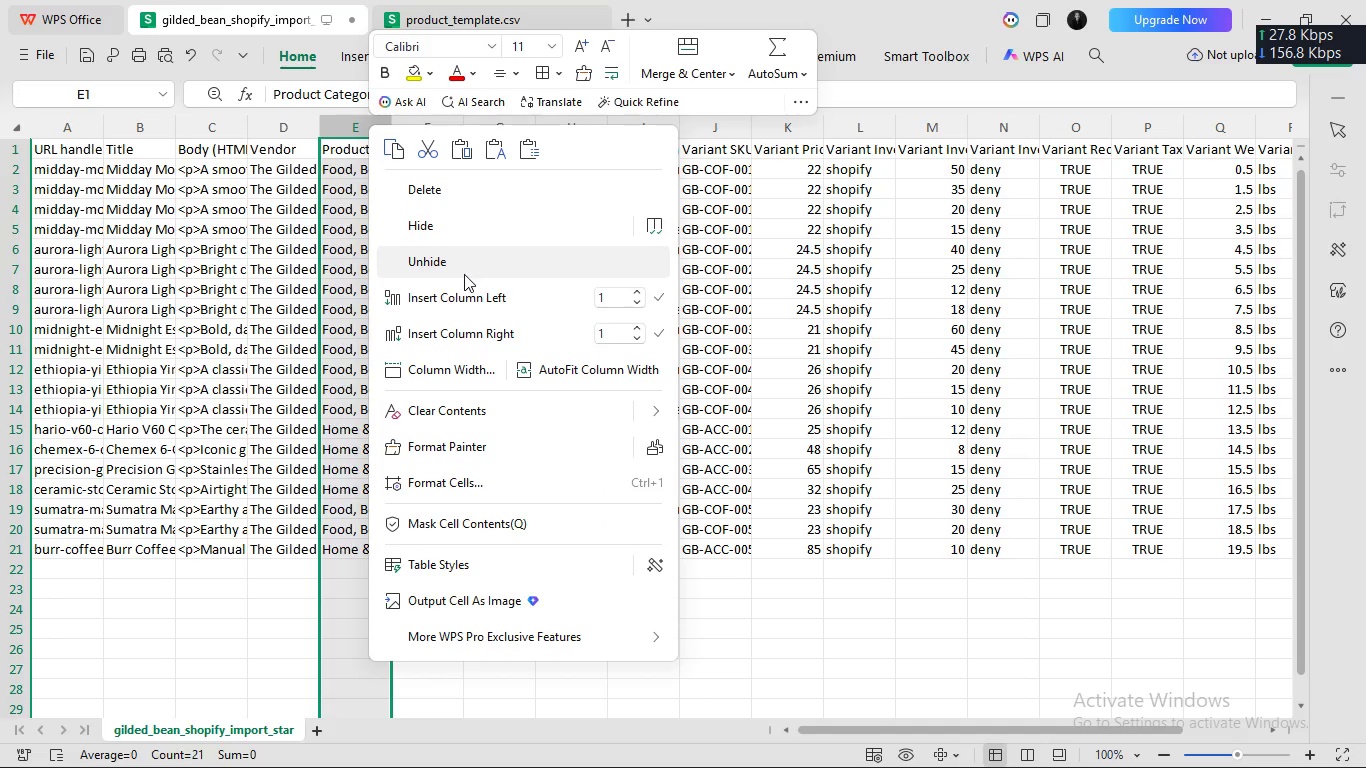 
left_click([660, 328])
 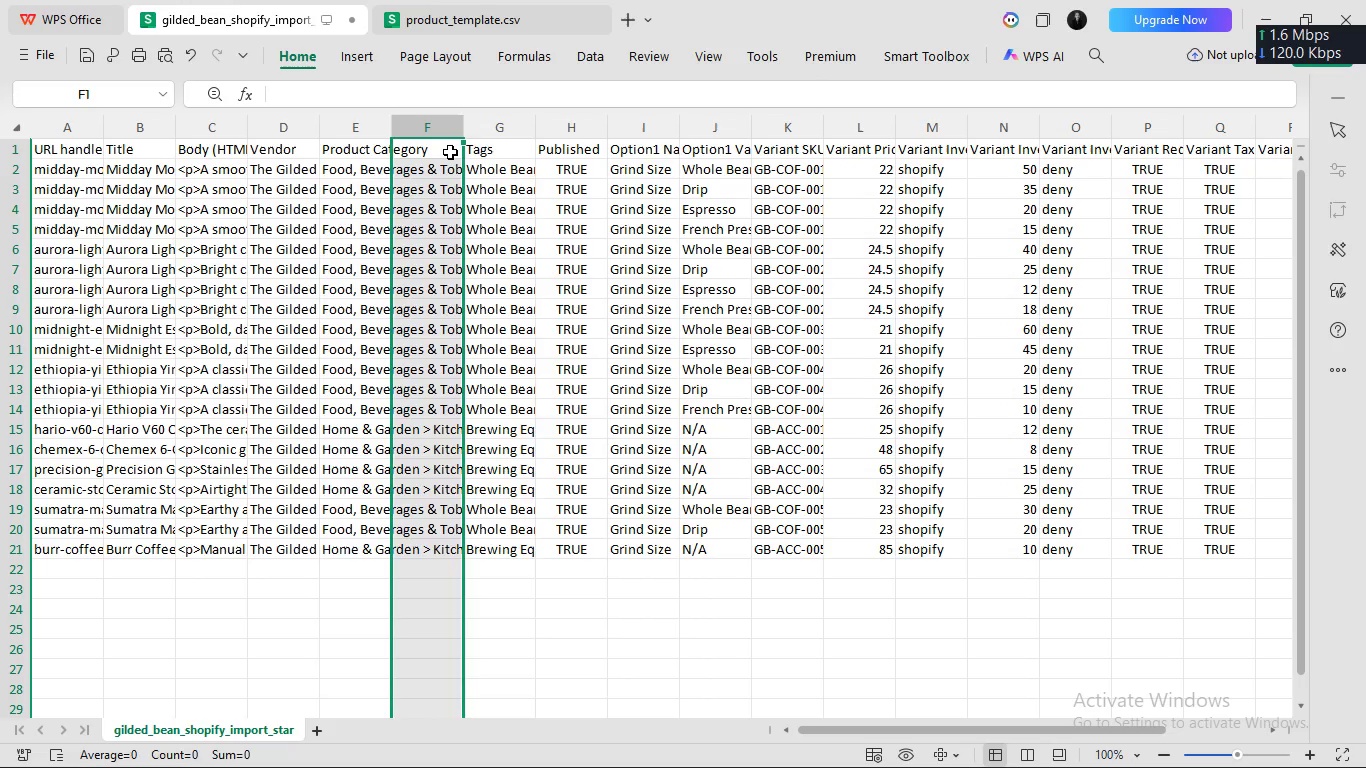 
type(Type)
 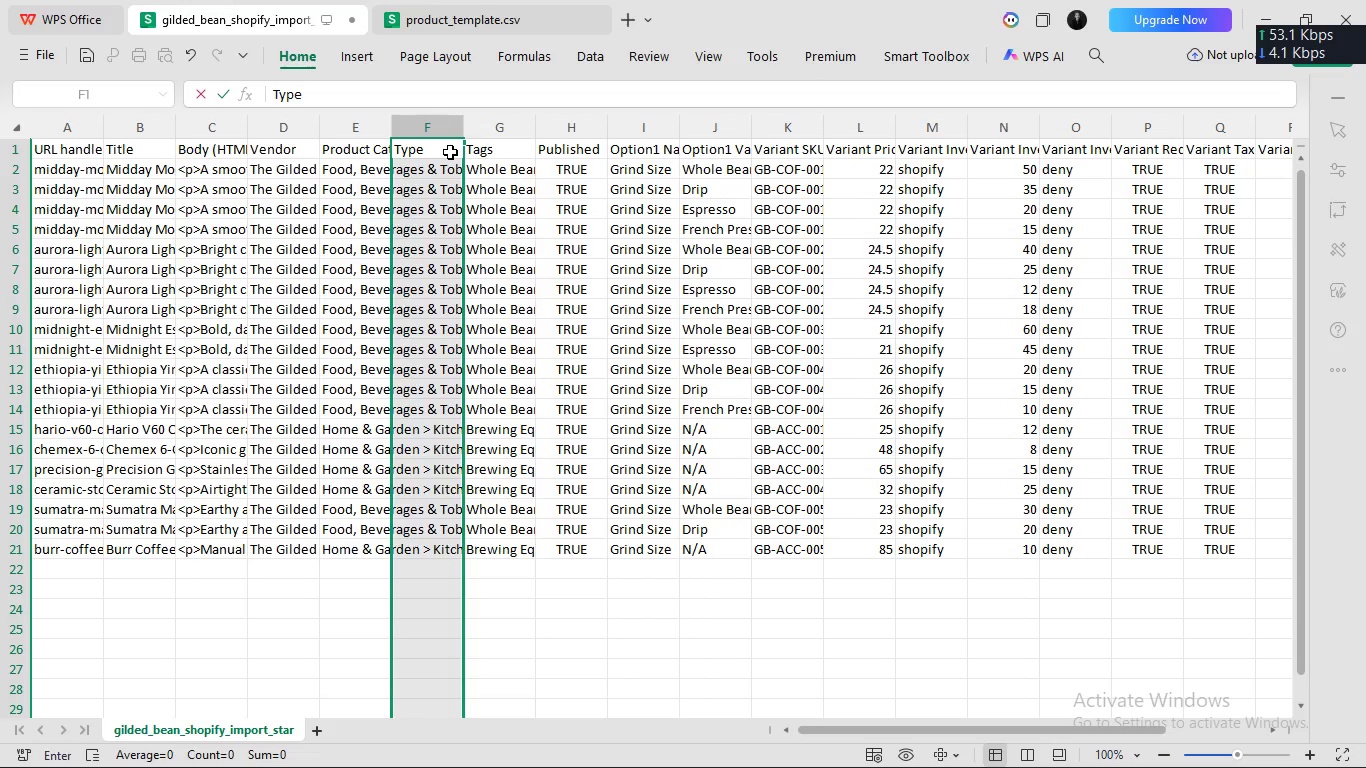 
key(Enter)
 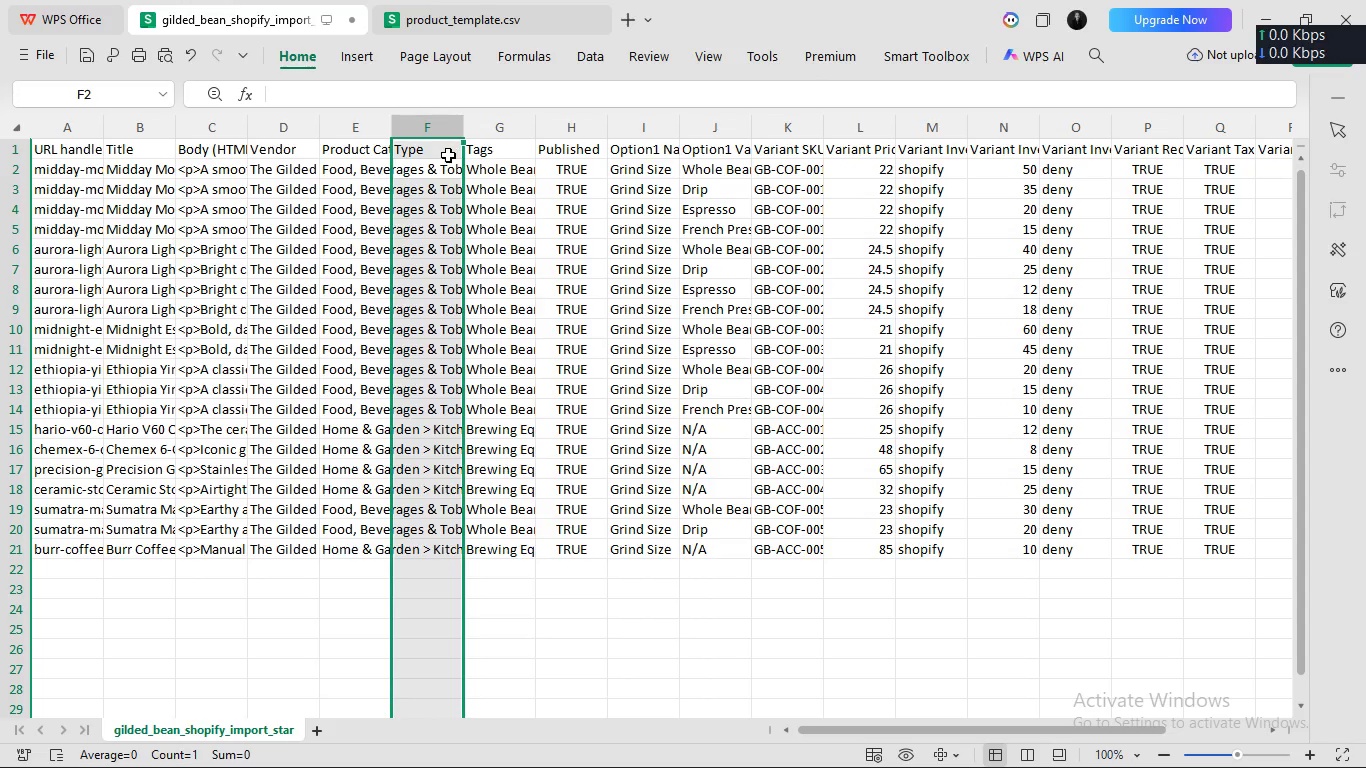 
left_click([441, 162])
 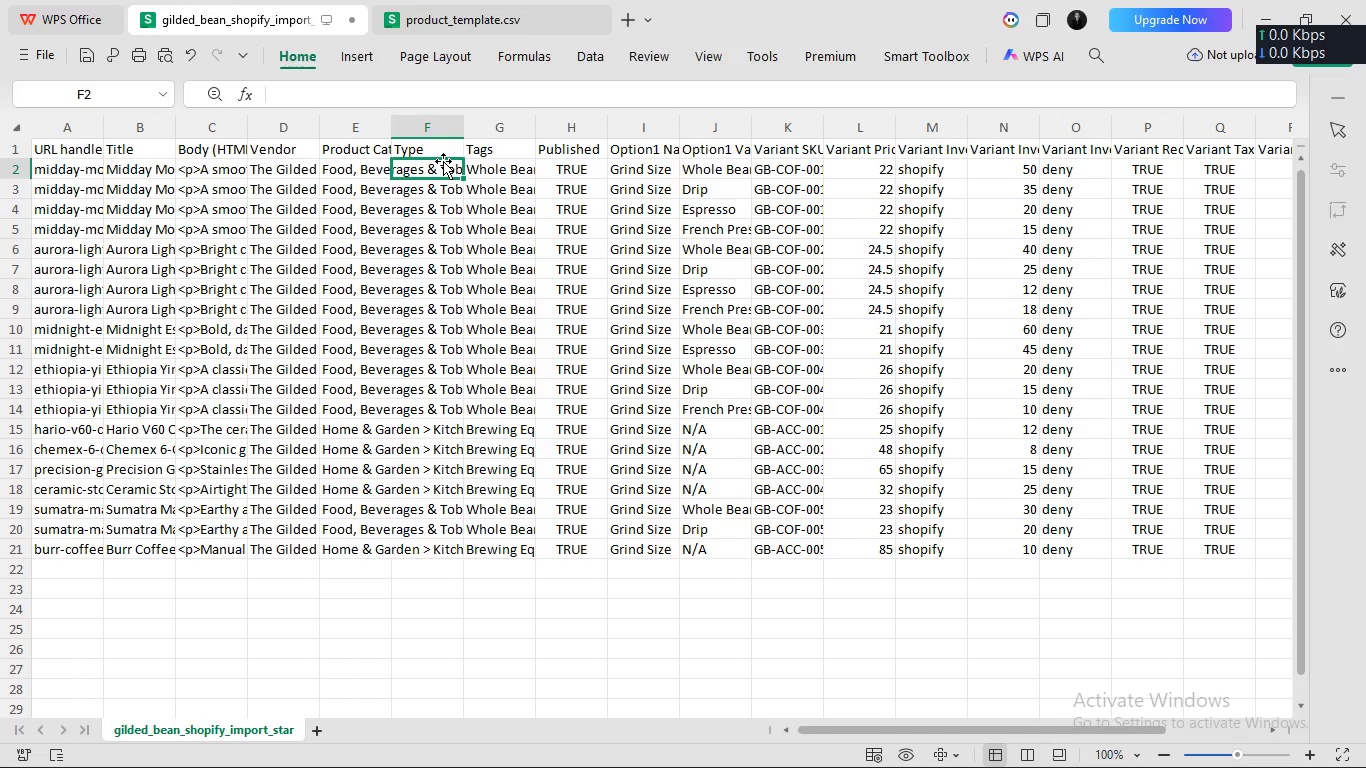 
wait(17.8)
 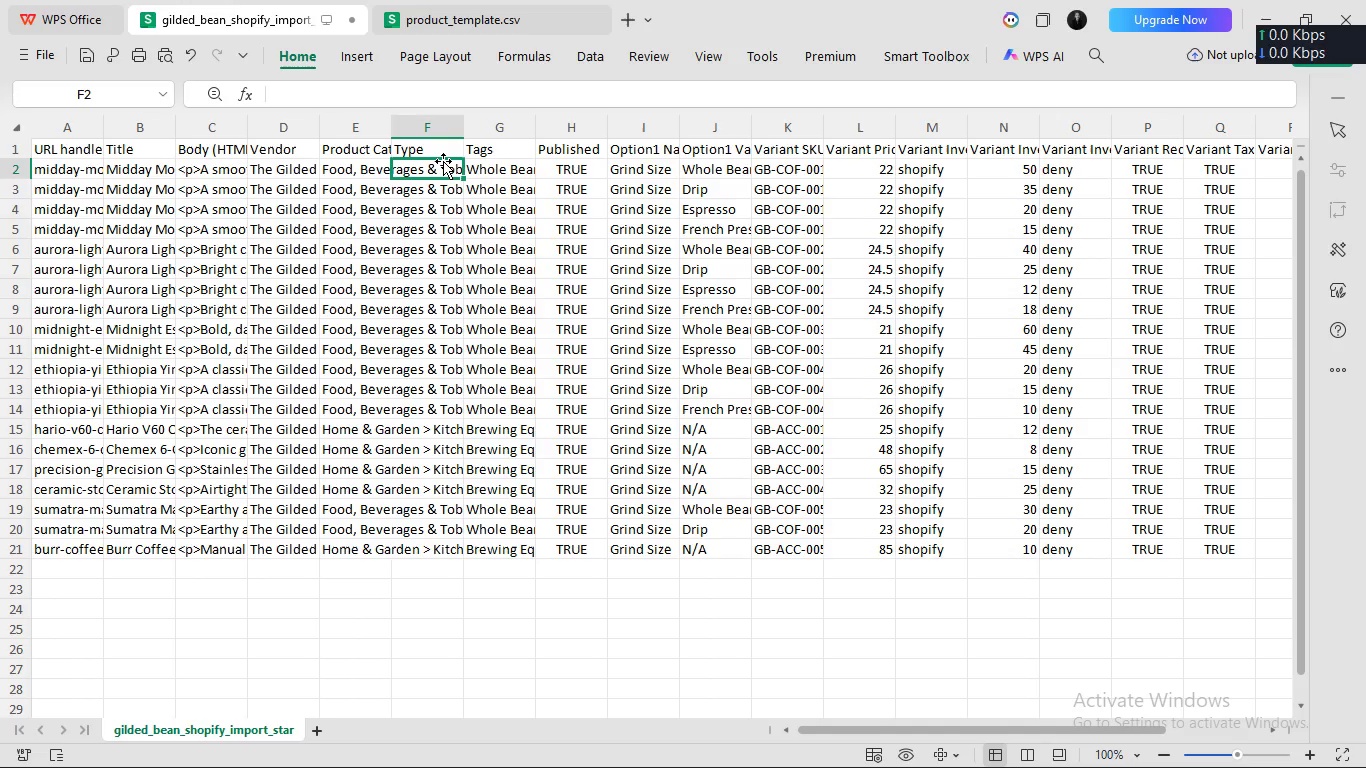 
key(Control+S)
 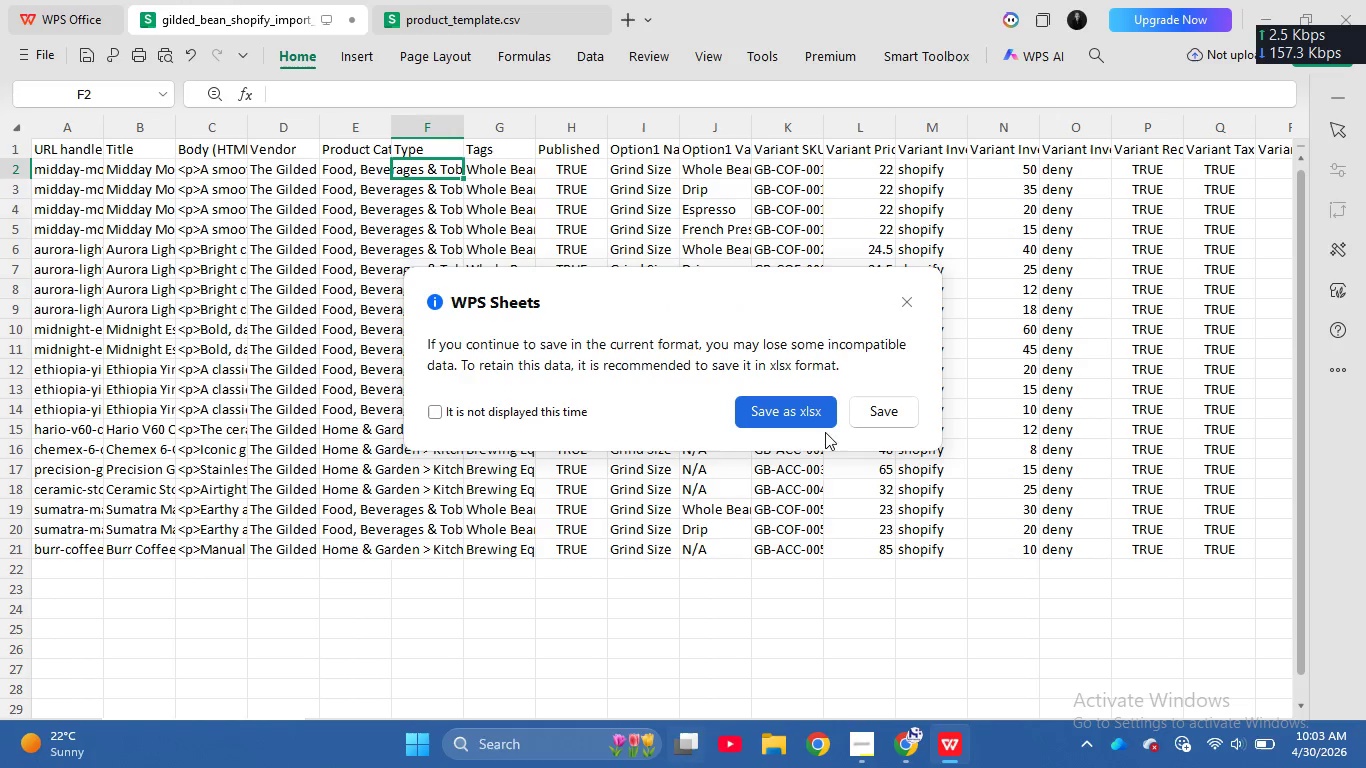 
left_click([896, 408])
 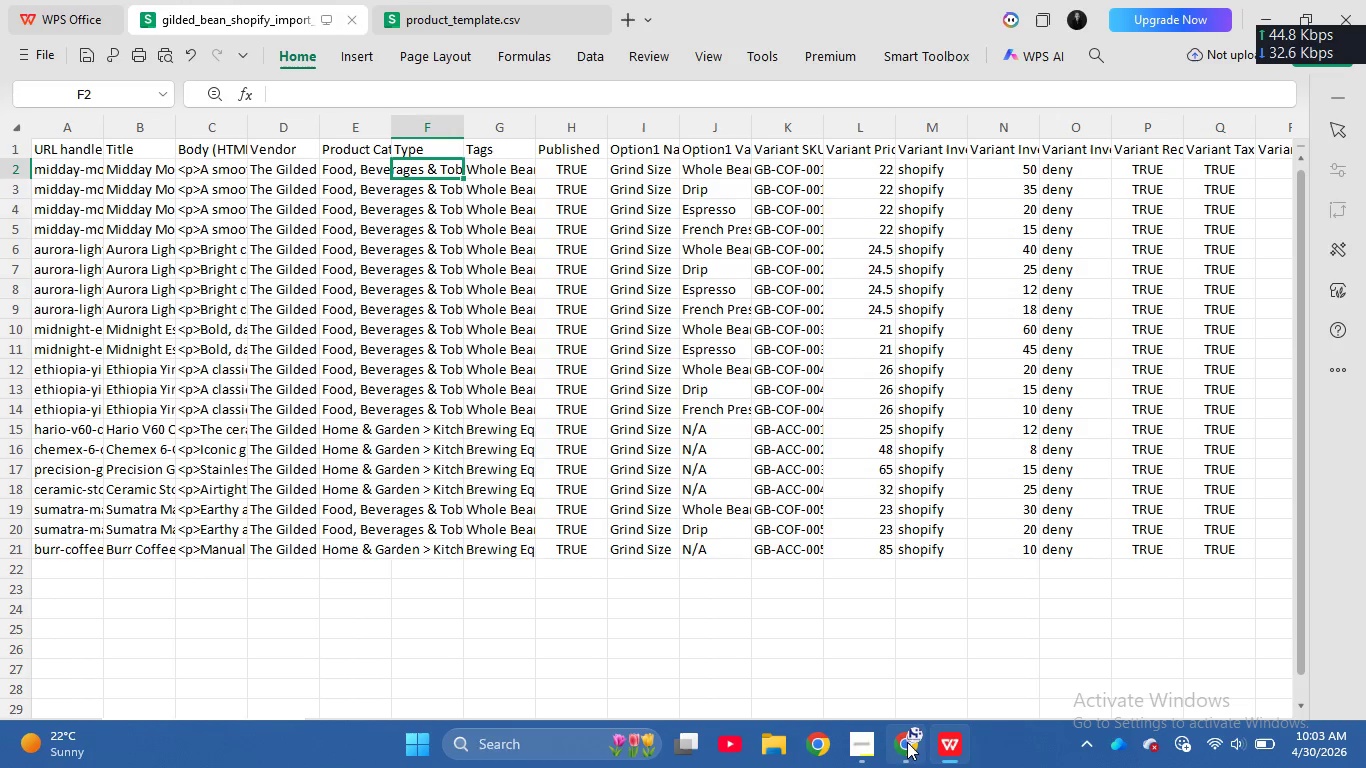 
left_click([904, 742])
 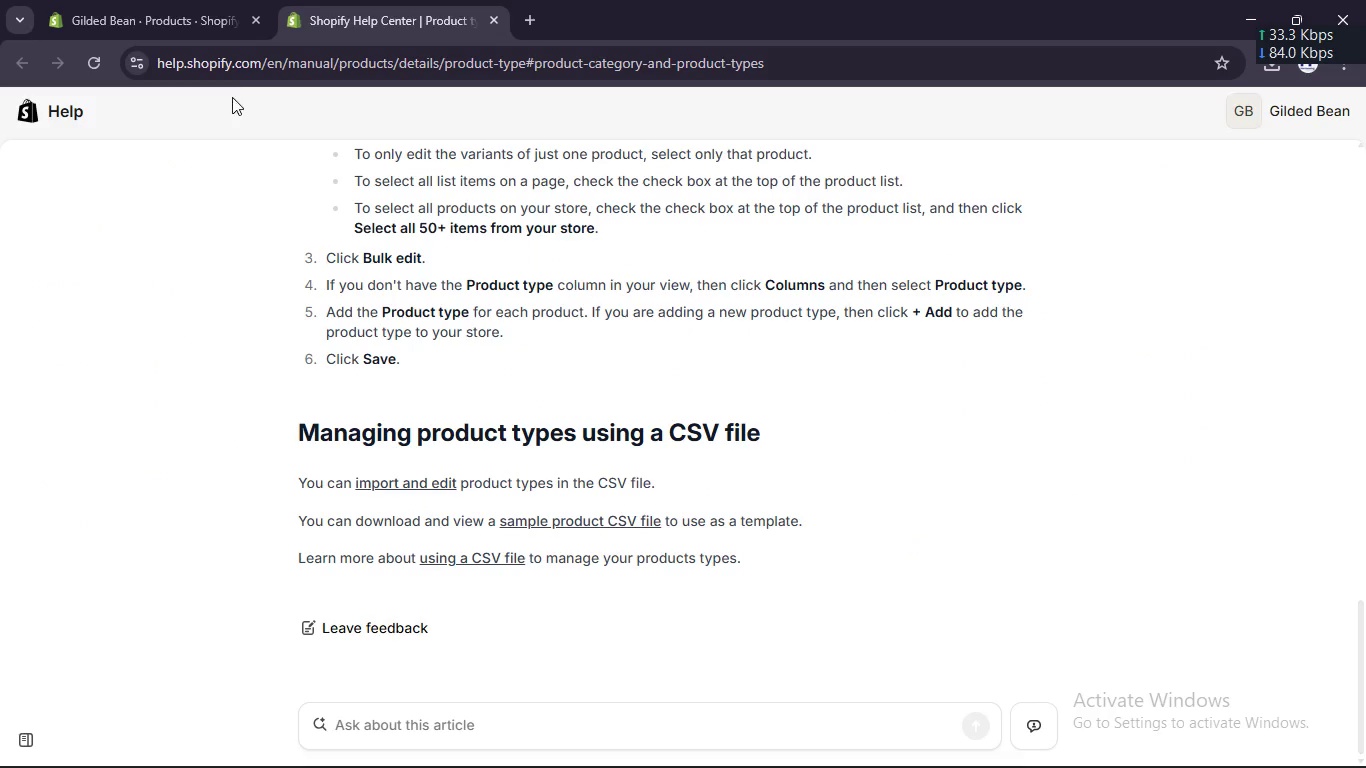 
left_click([135, 0])
 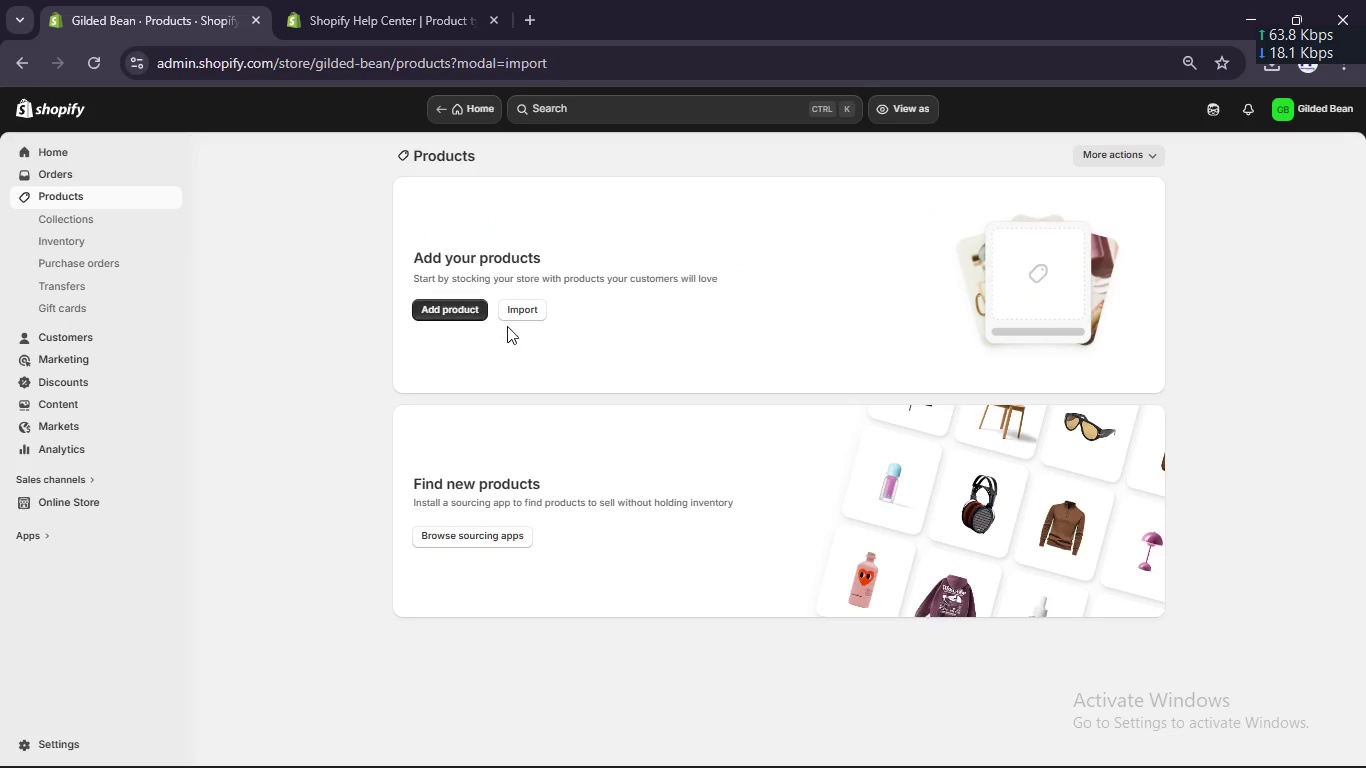 
left_click([518, 314])
 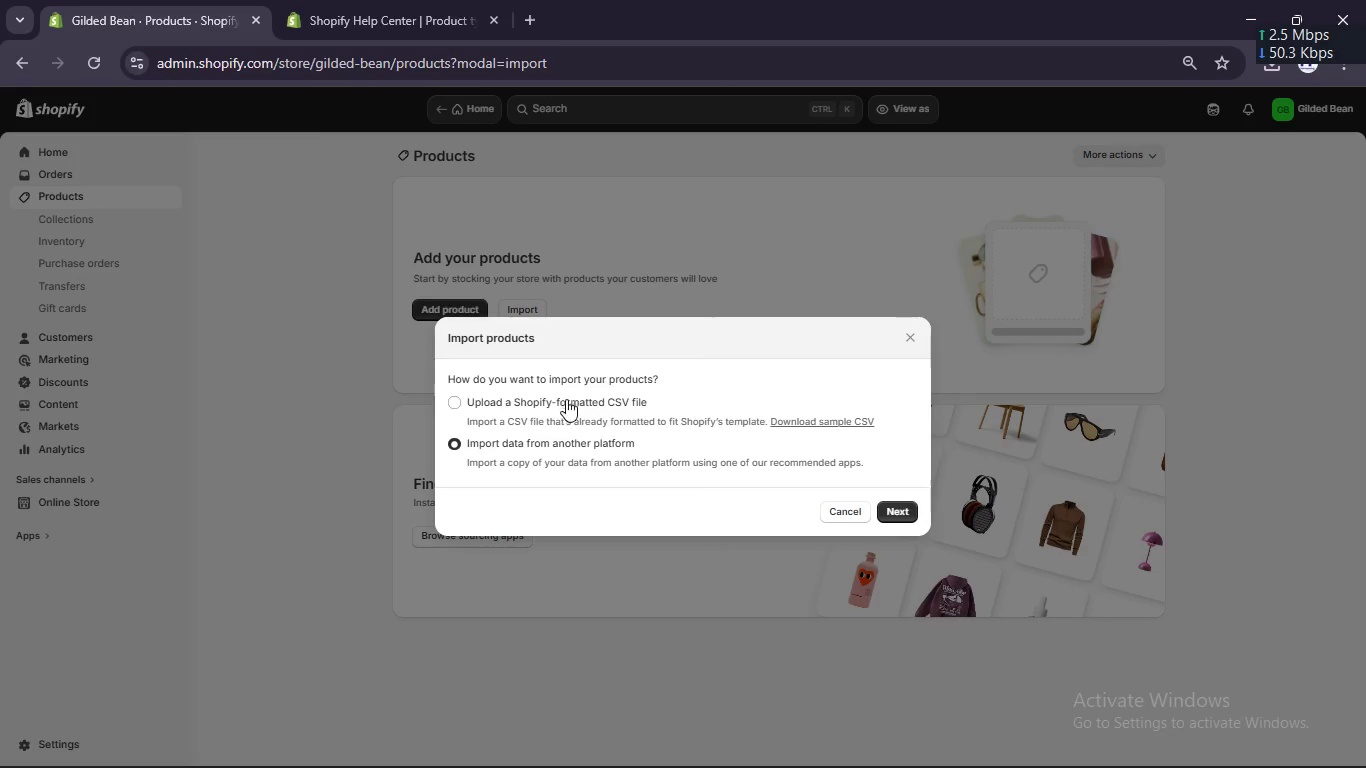 
left_click([572, 419])
 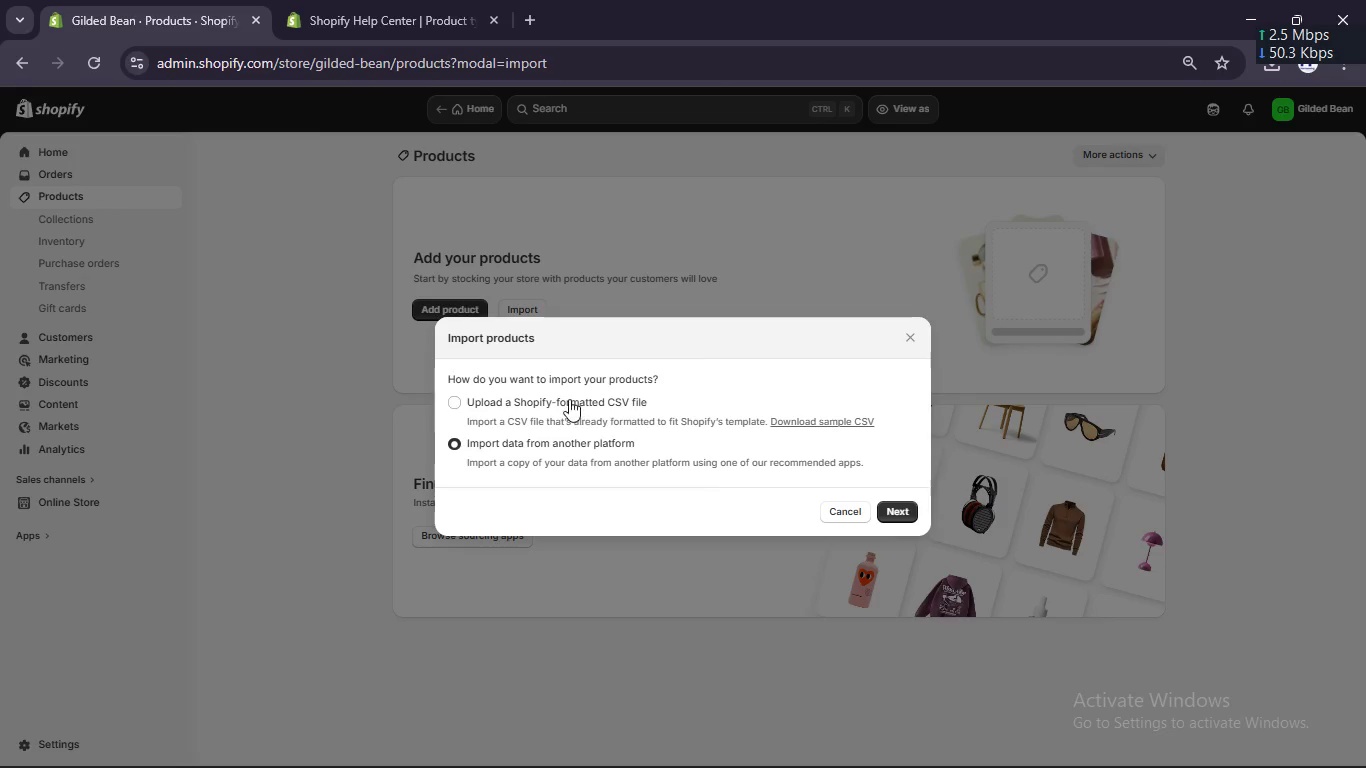 
left_click([569, 399])
 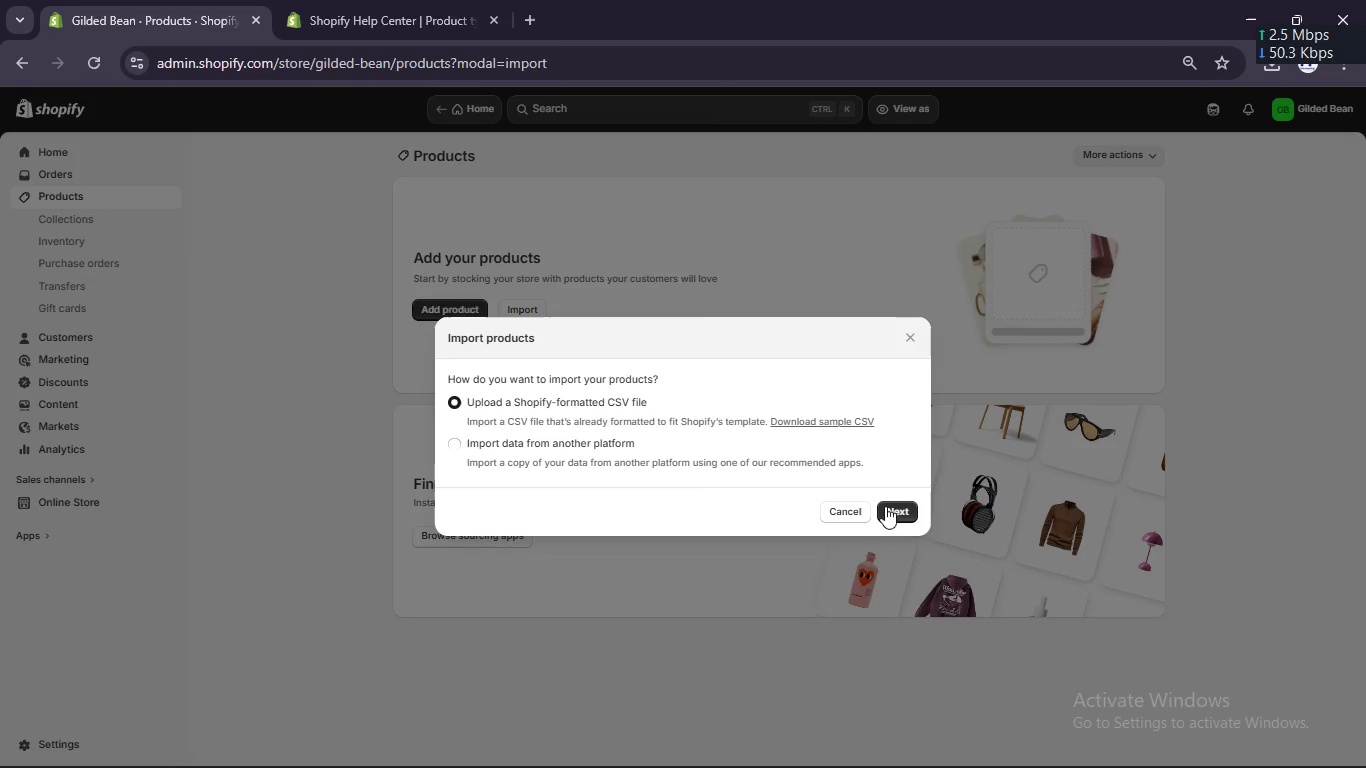 
left_click([911, 520])
 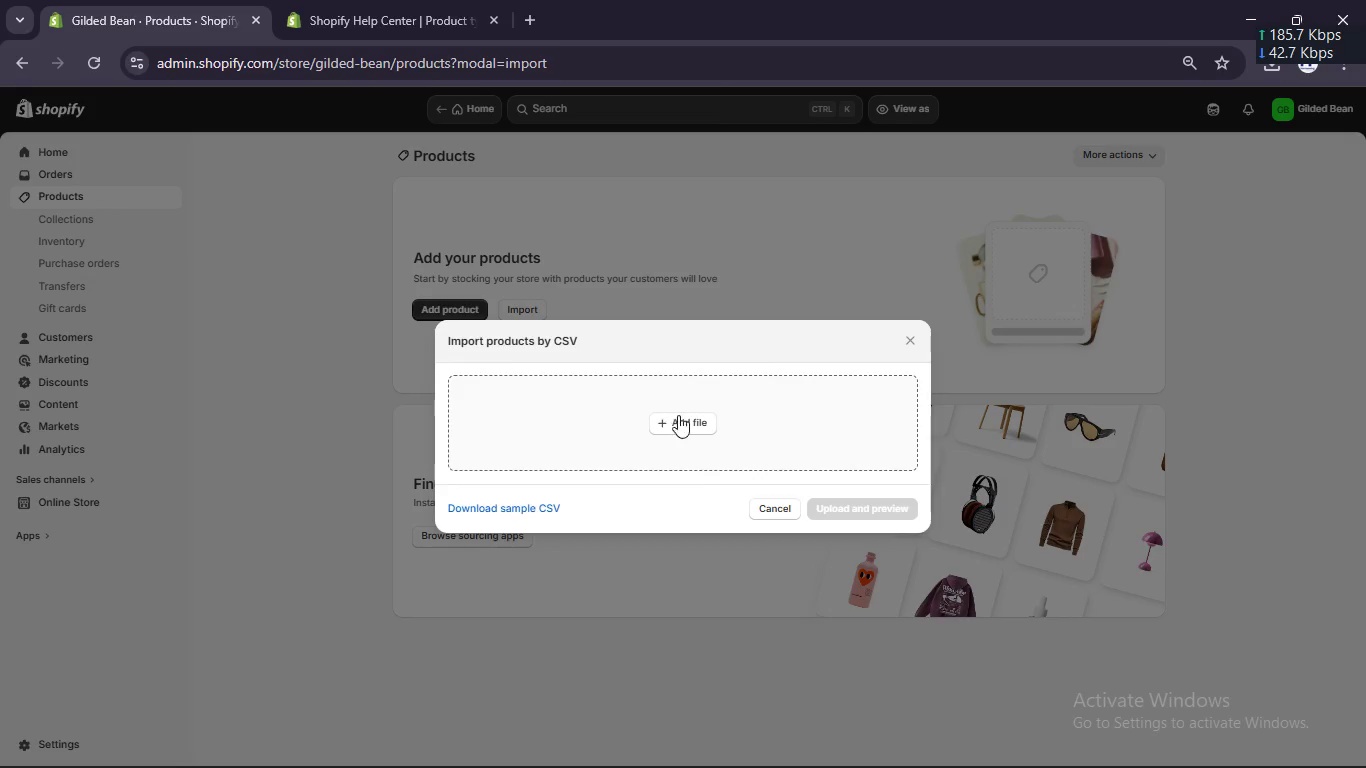 
left_click([683, 424])
 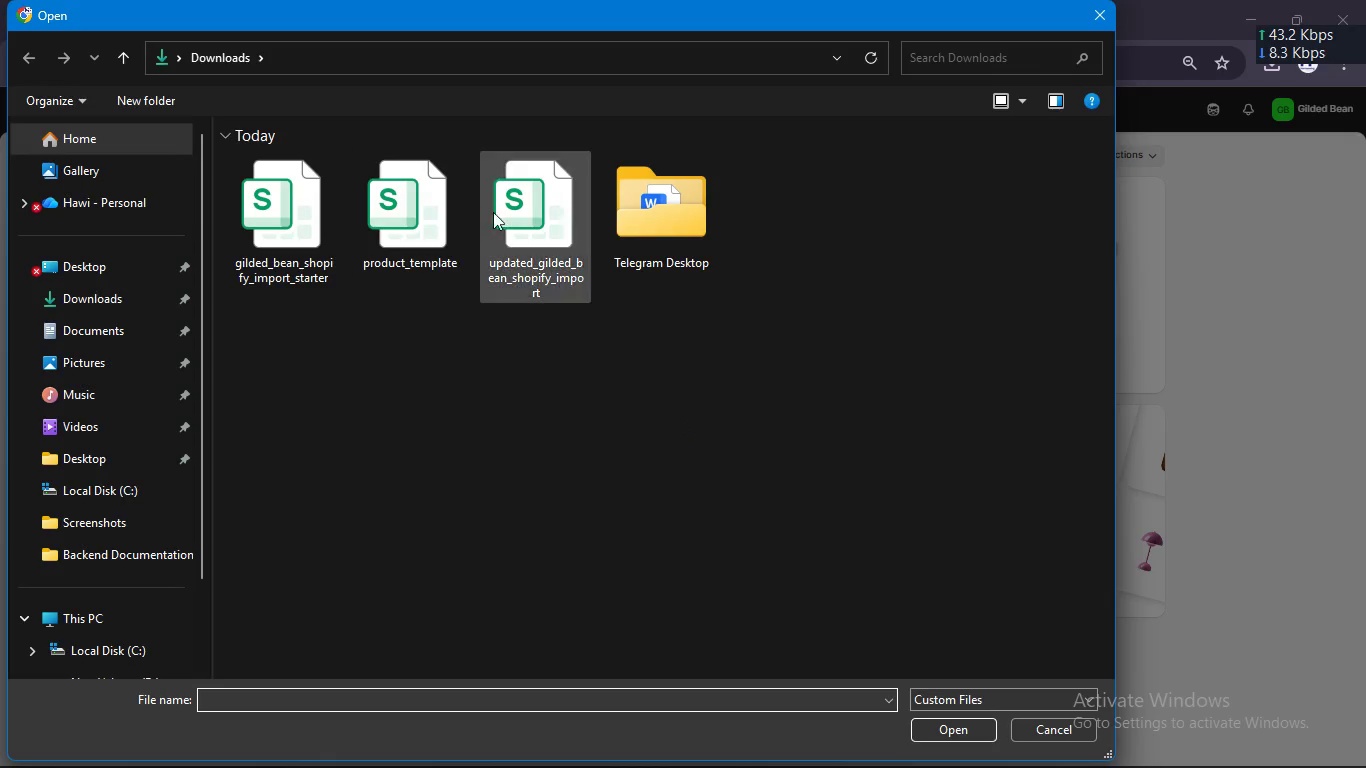 
left_click([334, 216])
 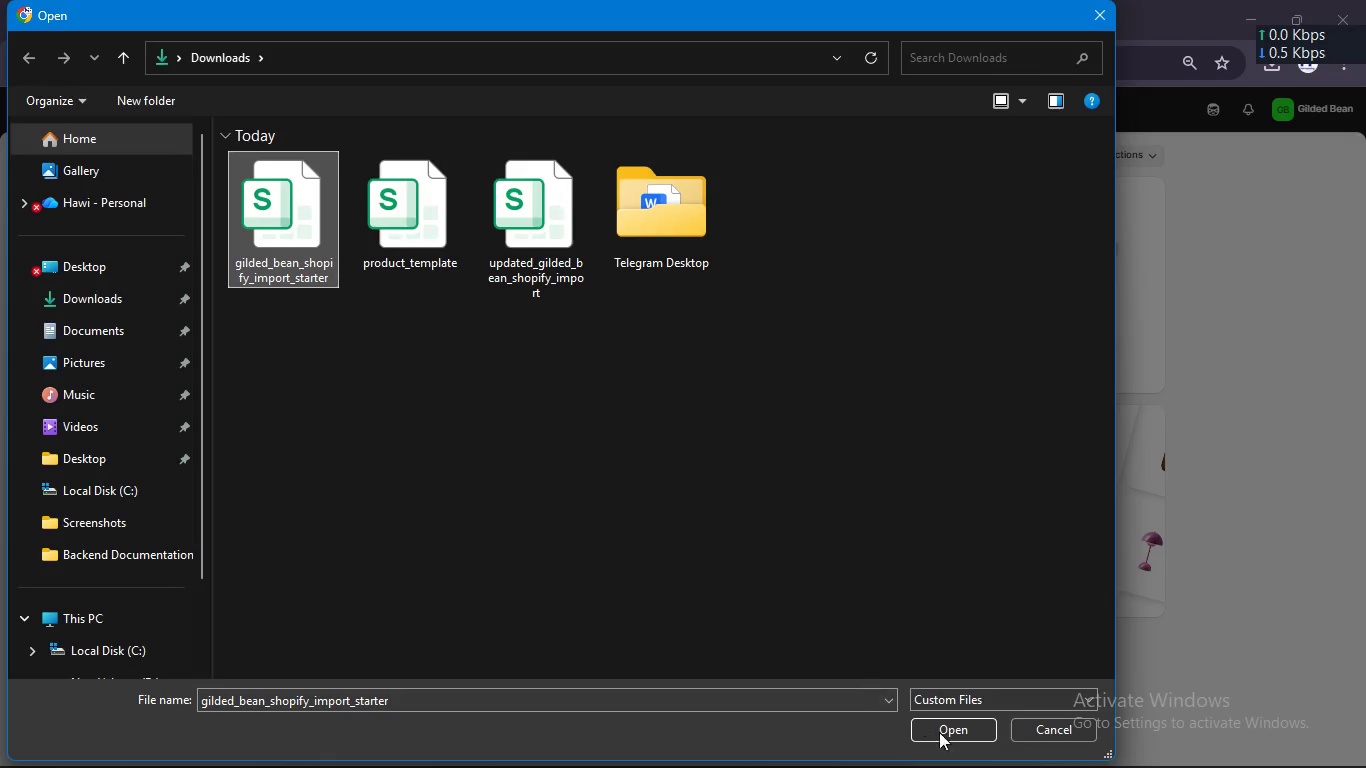 
left_click([951, 739])
 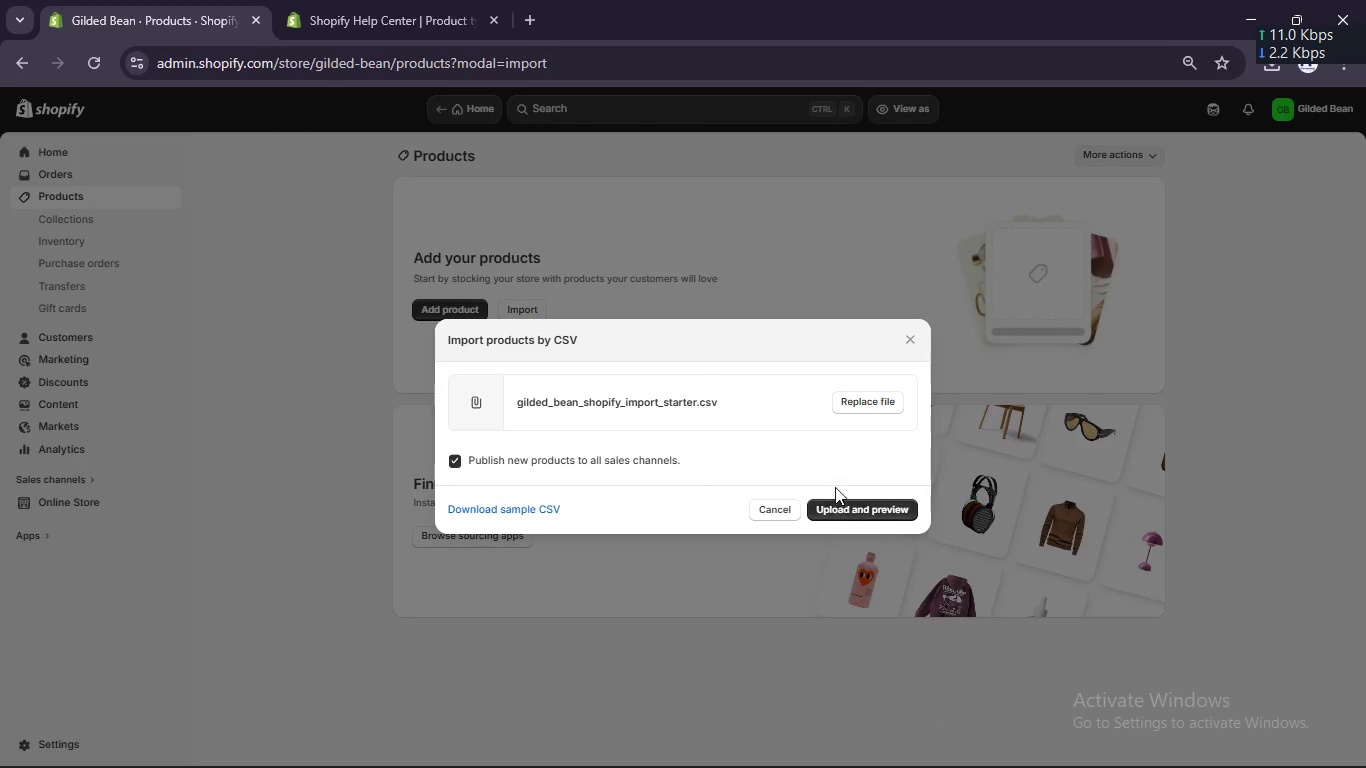 
left_click([851, 512])
 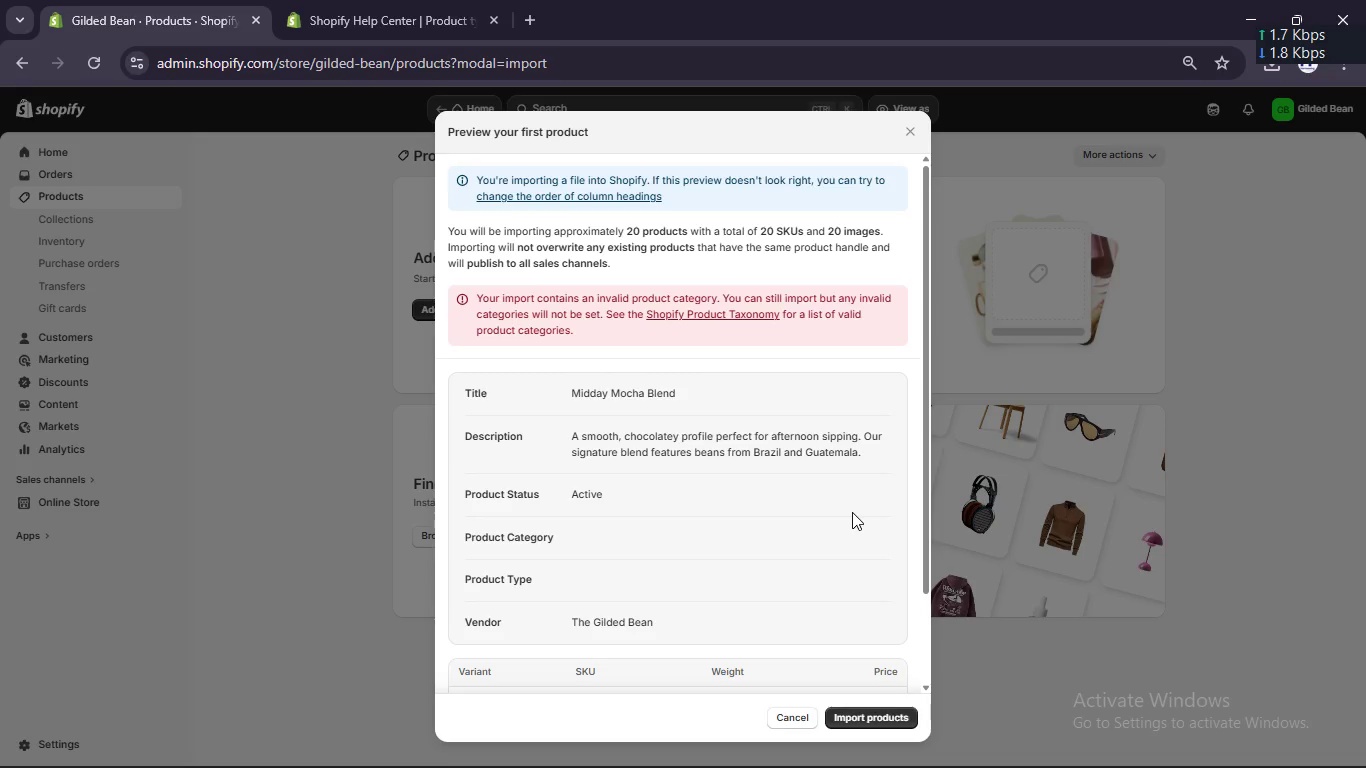 
wait(20.64)
 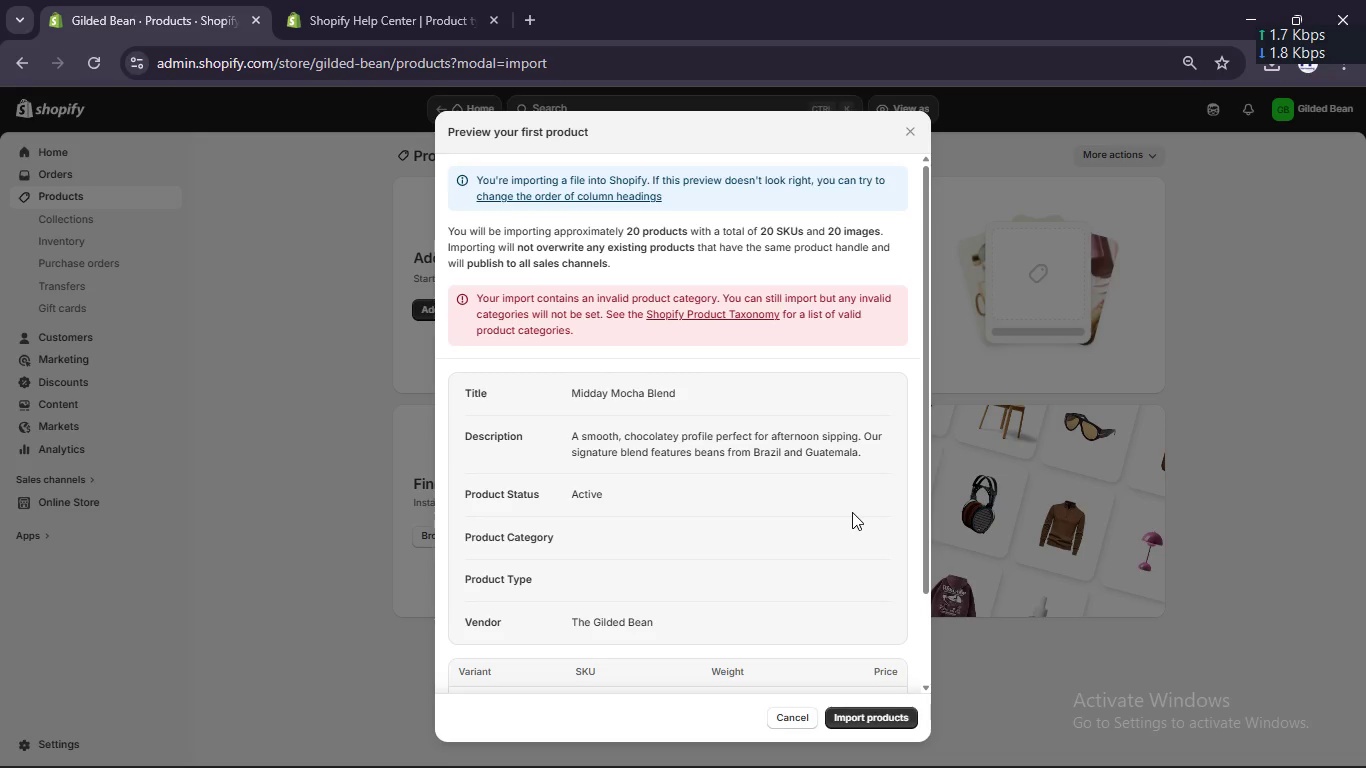 
scroll: coordinate [781, 557], scroll_direction: down, amount: 13.0
 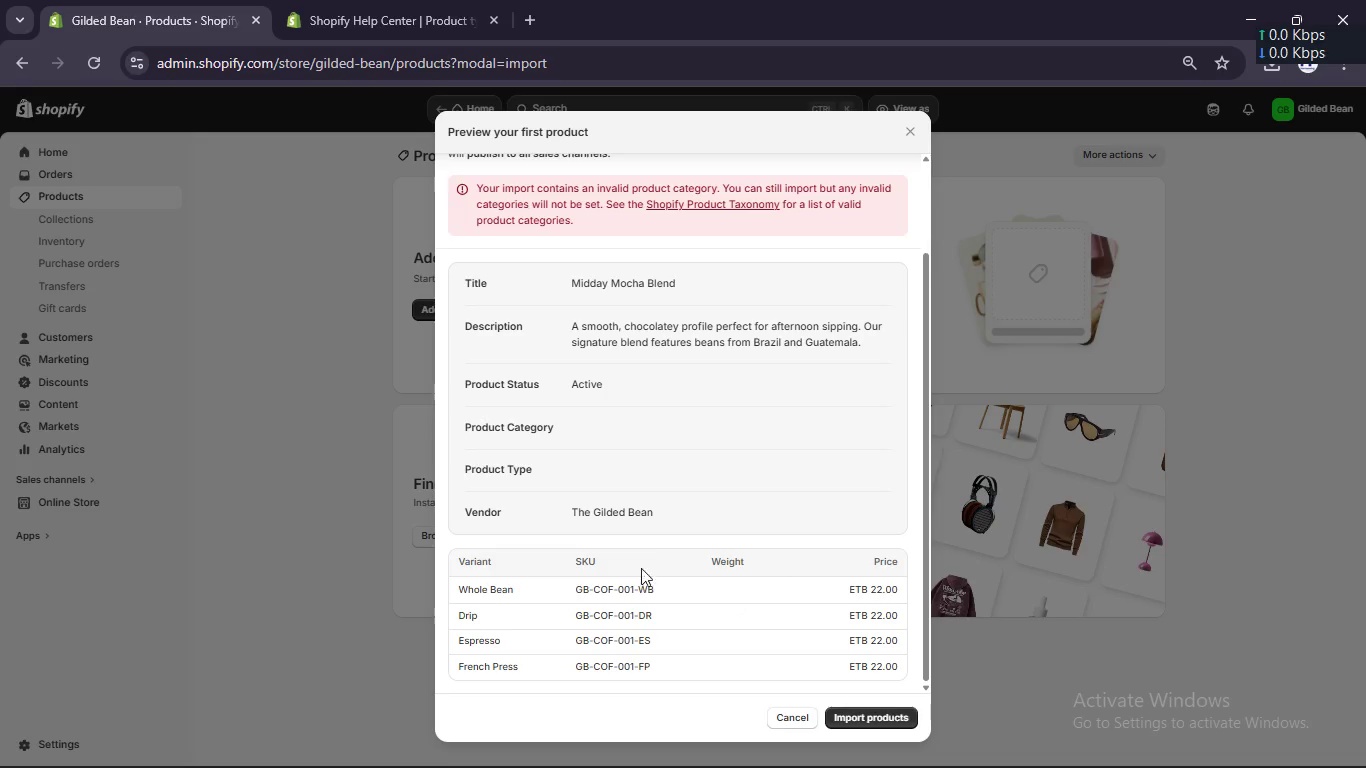 
left_click([643, 480])
 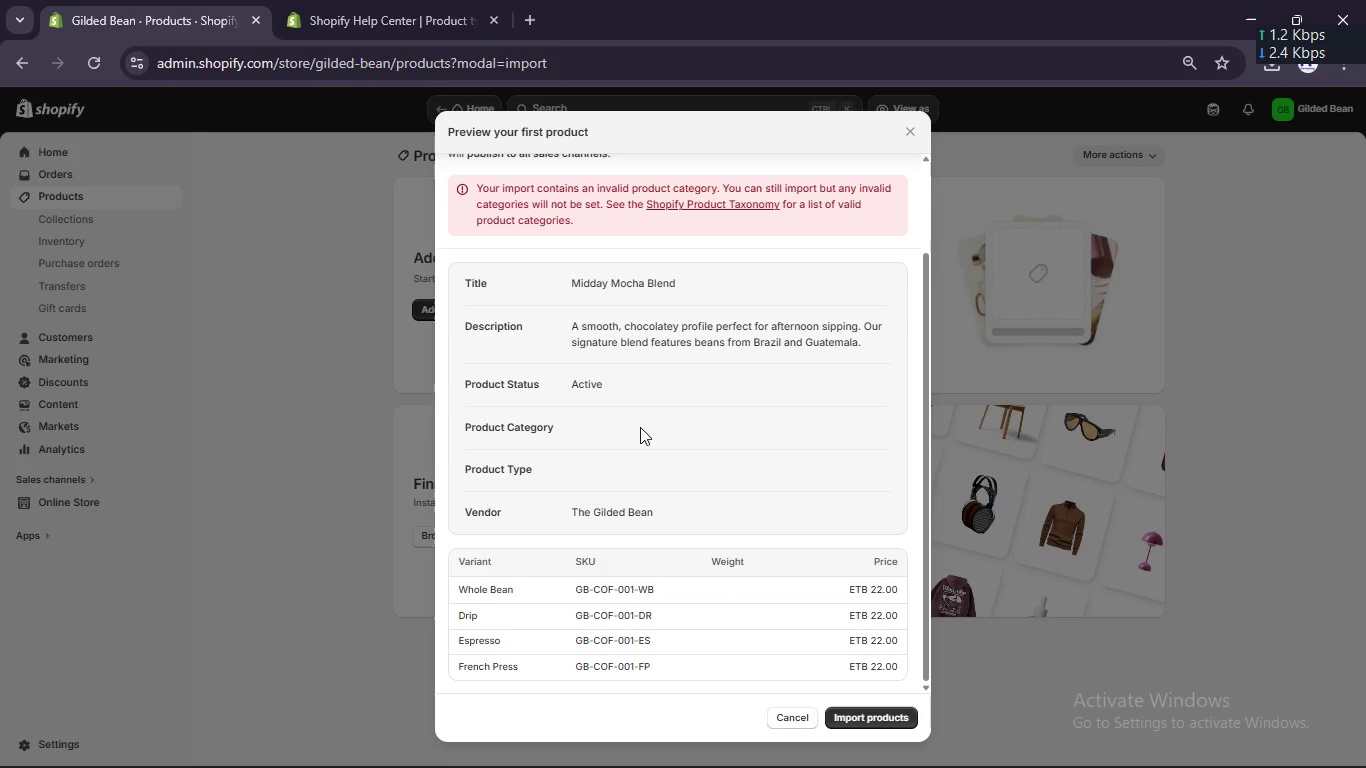 
left_click([640, 424])
 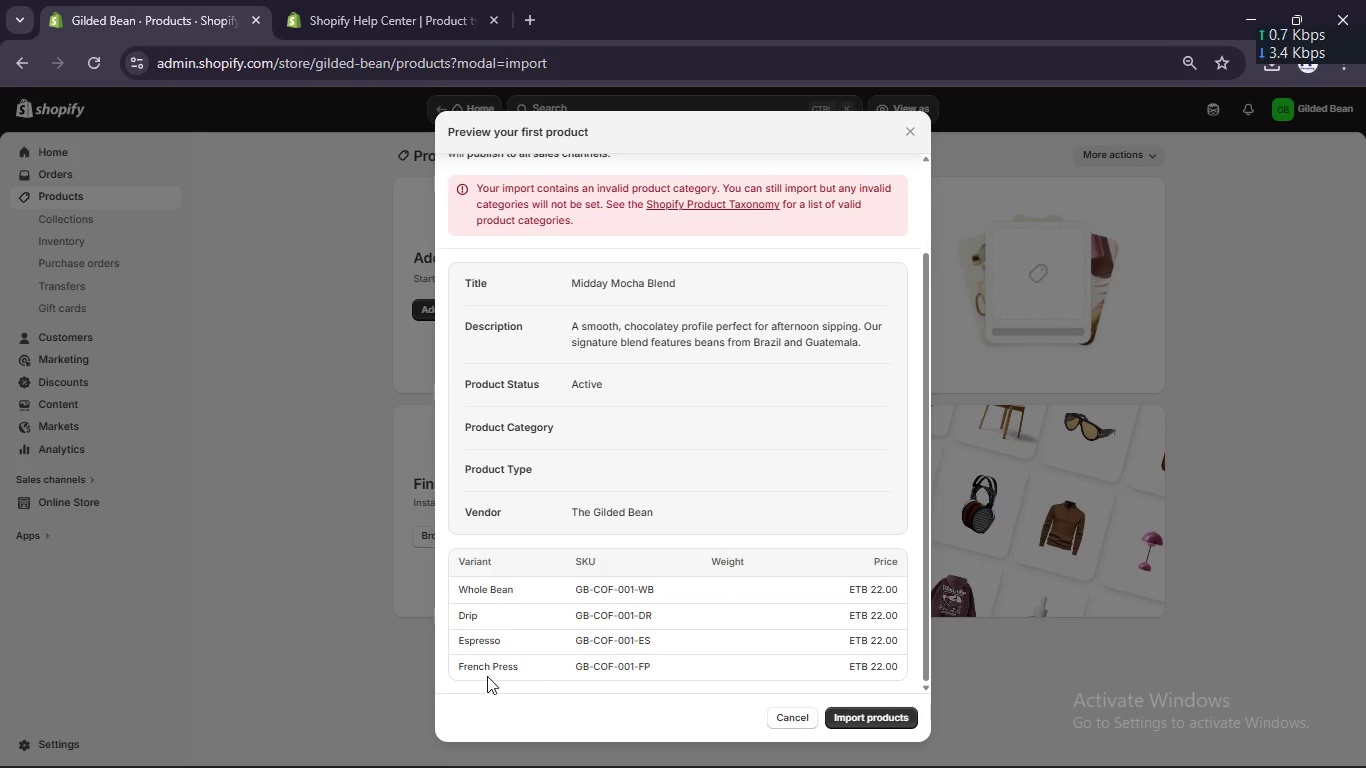 
scroll: coordinate [624, 698], scroll_direction: up, amount: 2.0
 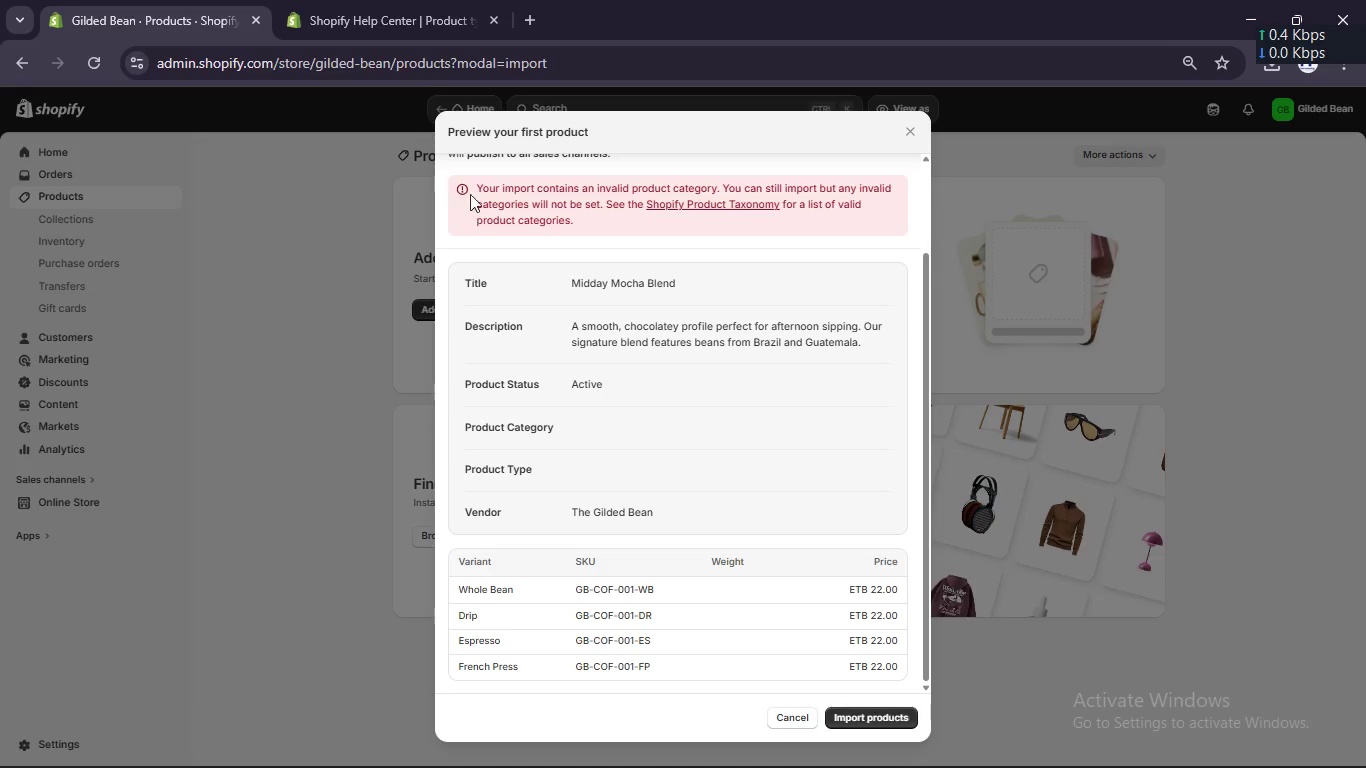 
wait(7.42)
 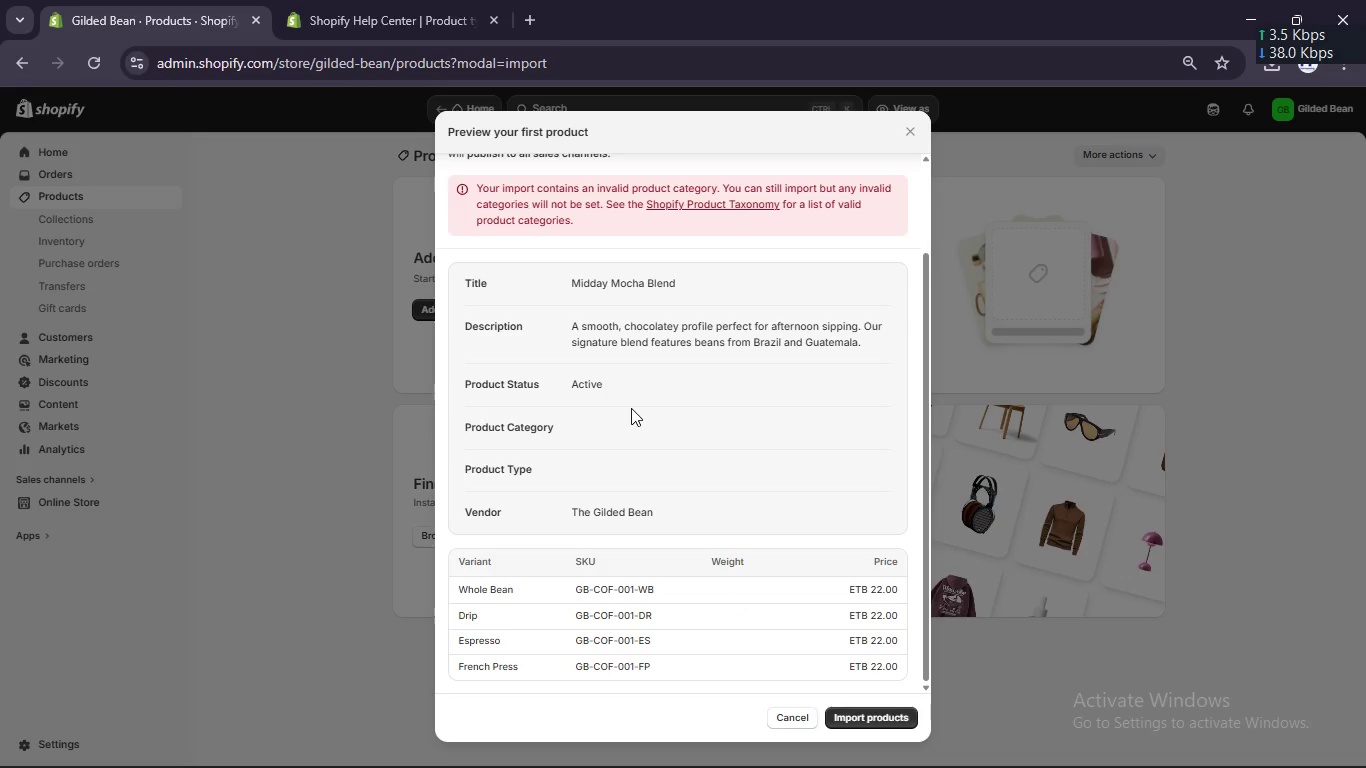 
left_click([861, 712])
 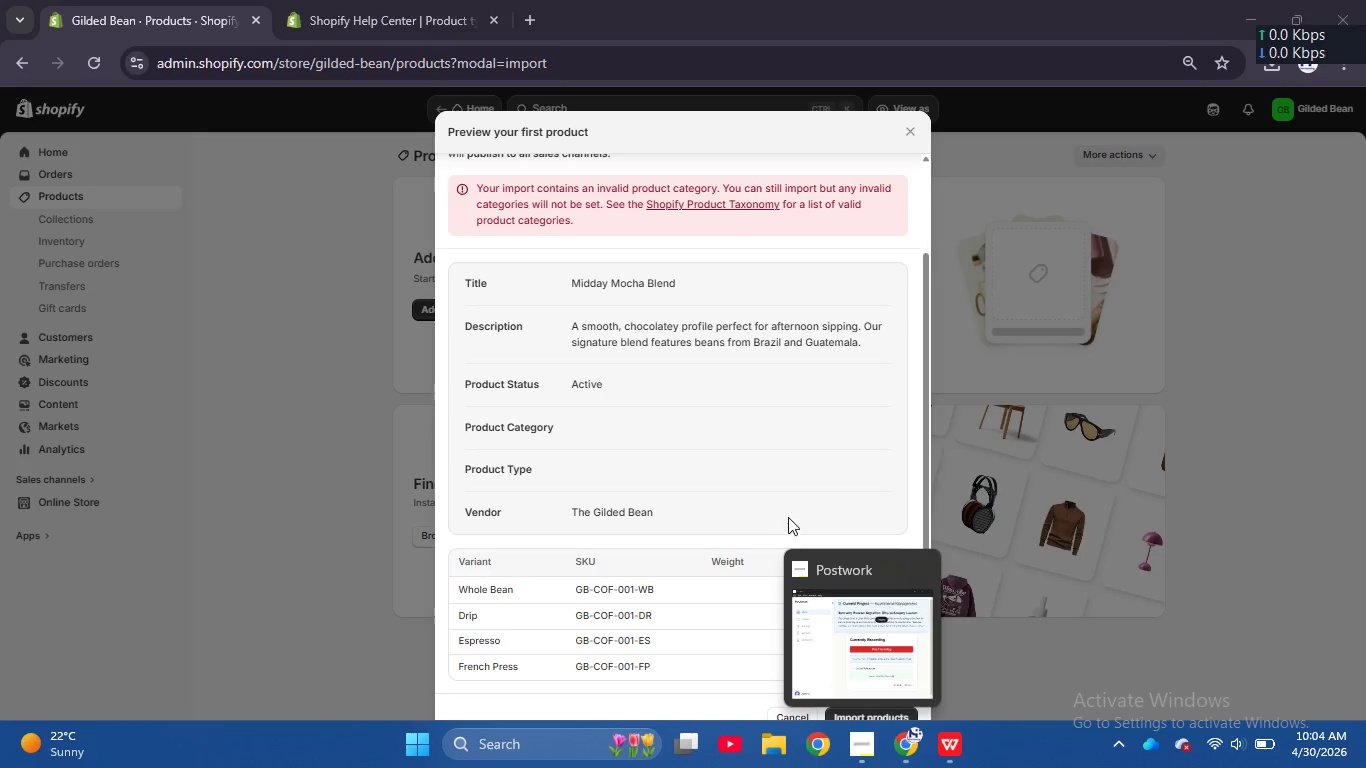 
left_click([787, 502])
 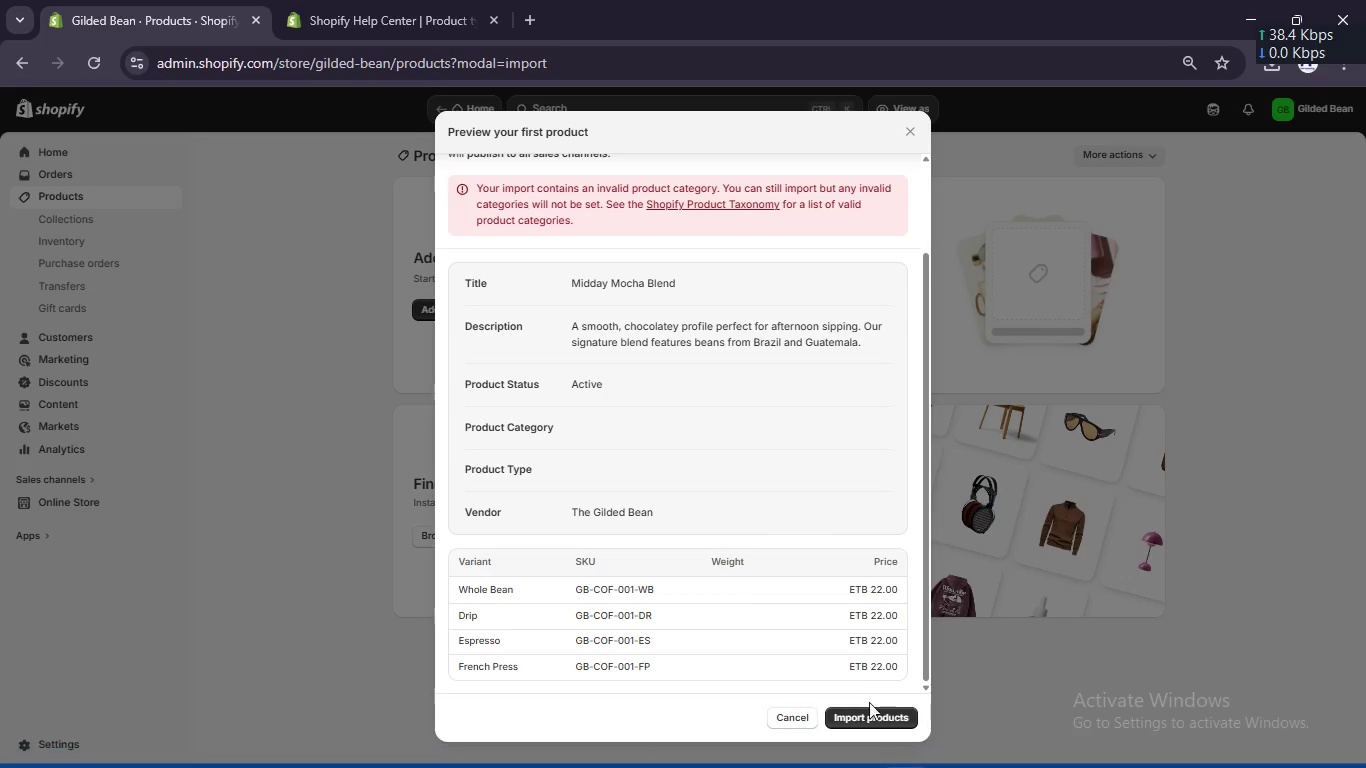 
left_click([869, 707])
 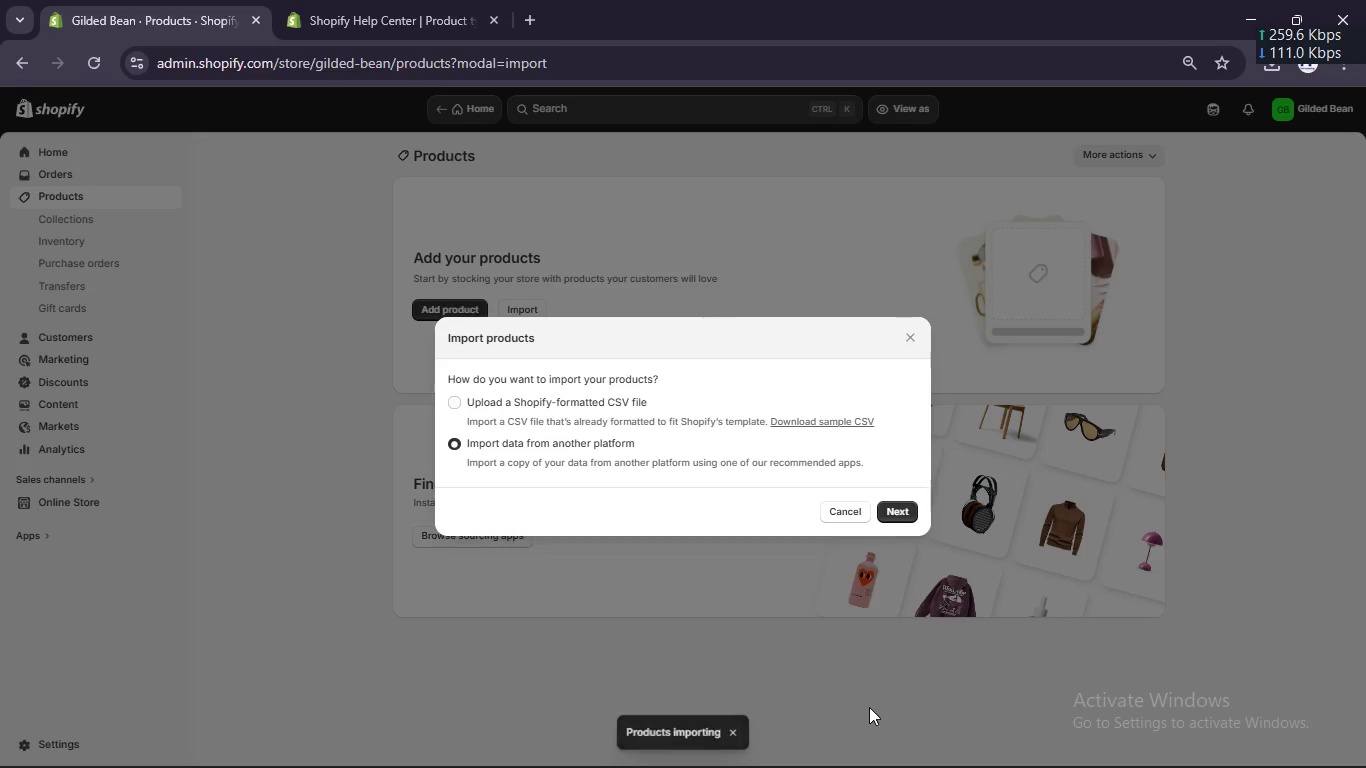 
wait(6.97)
 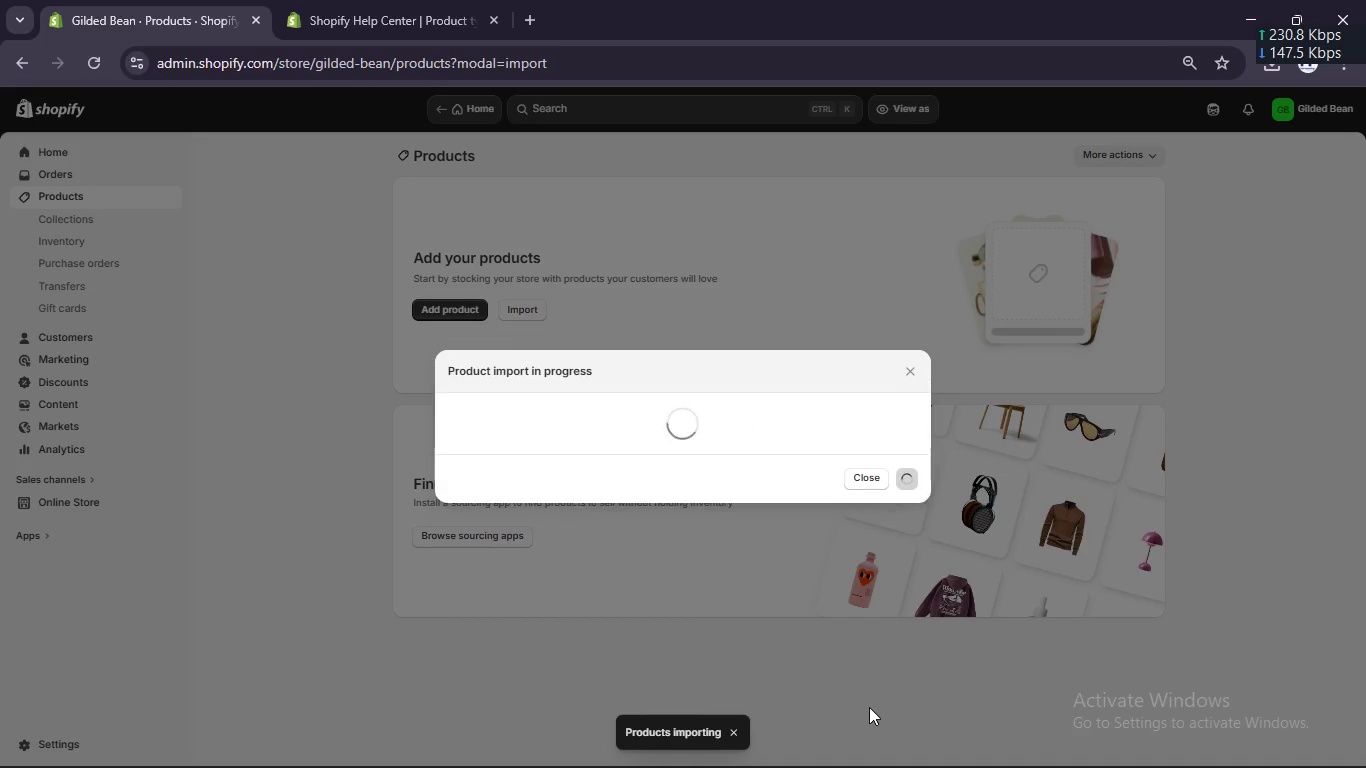 
left_click([957, 746])
 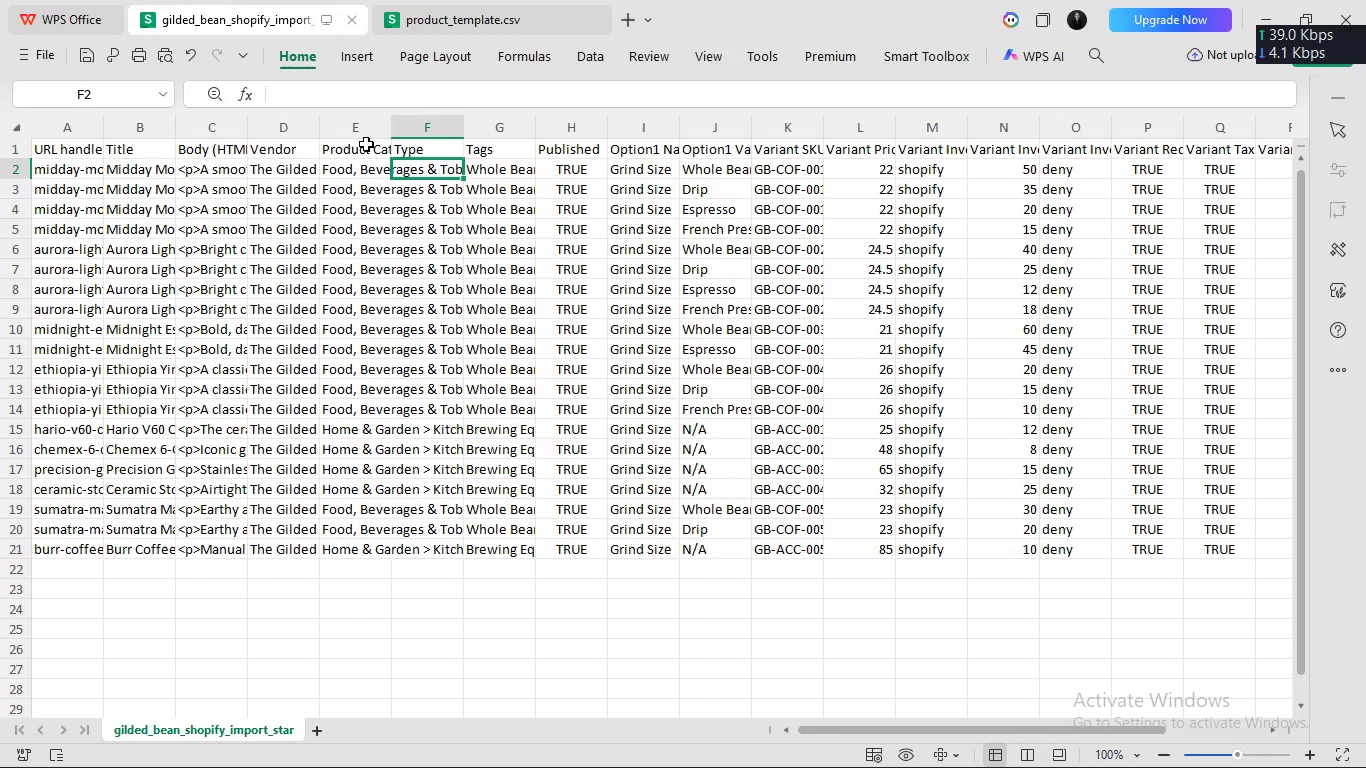 
left_click([366, 154])
 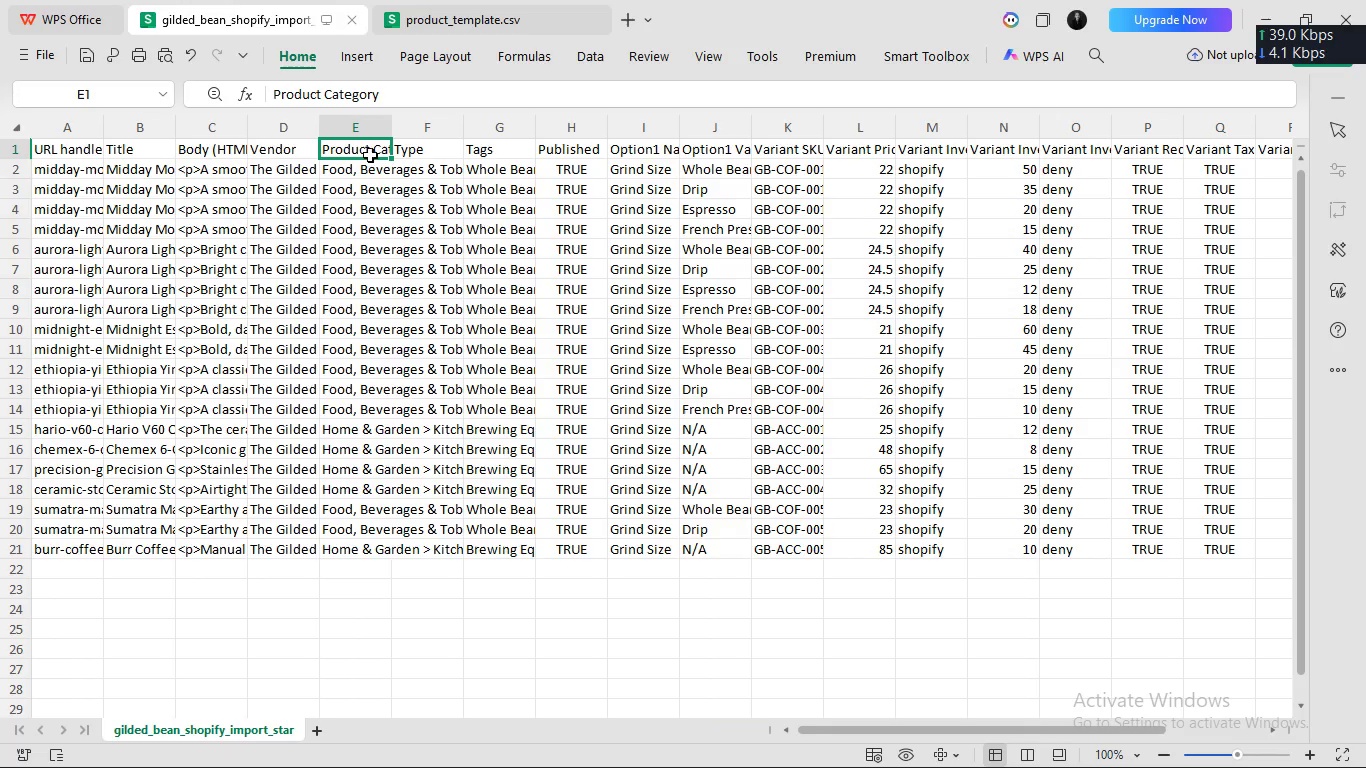 
double_click([371, 154])
 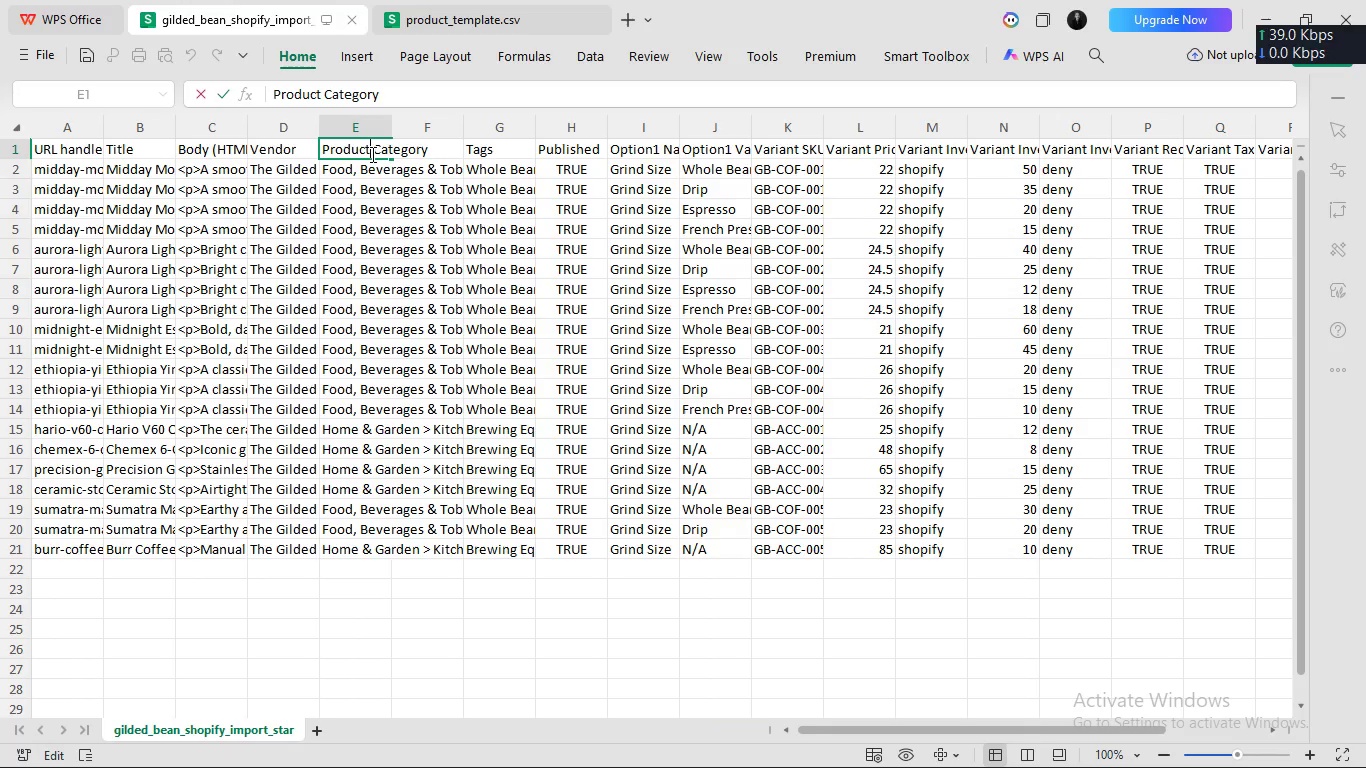 
key(Control+A)
 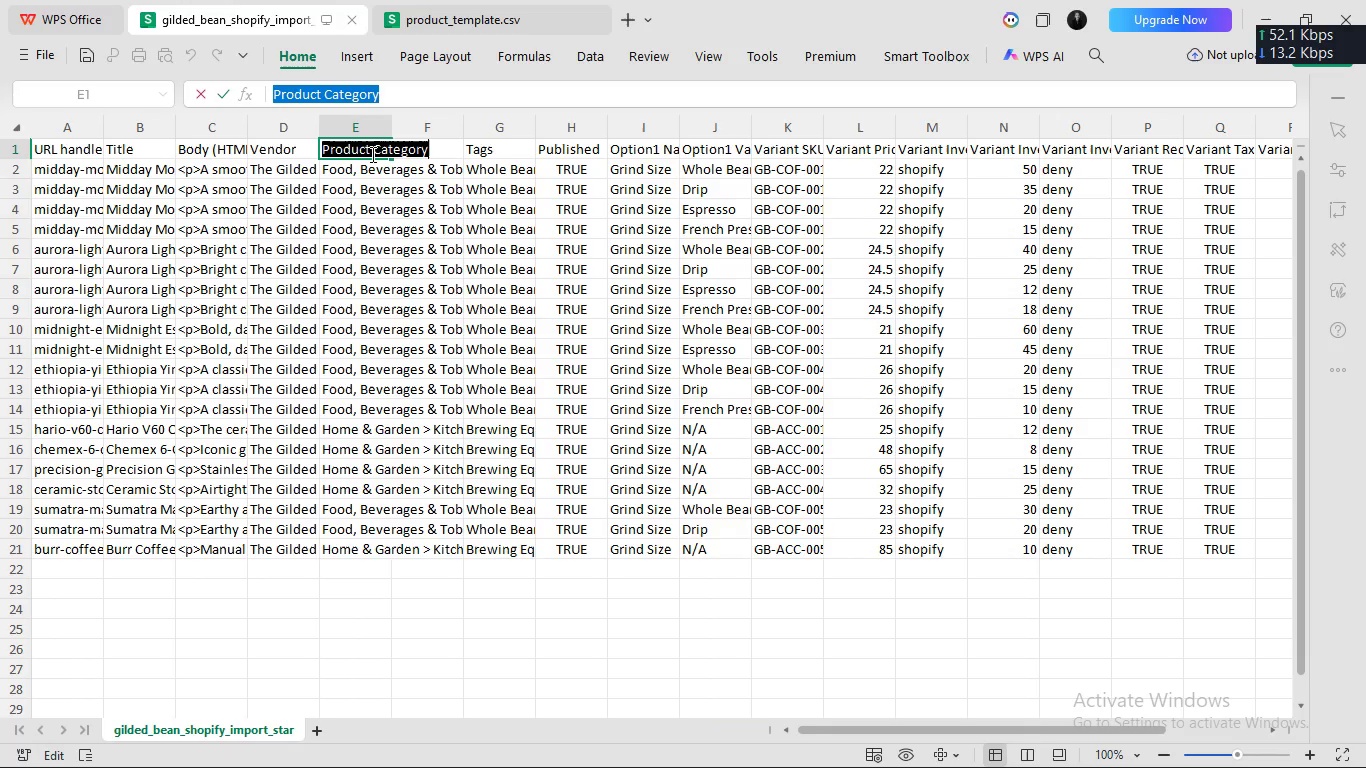 
type(TYPE)
key(Backspace)
key(Backspace)
key(Backspace)
type(ype)
 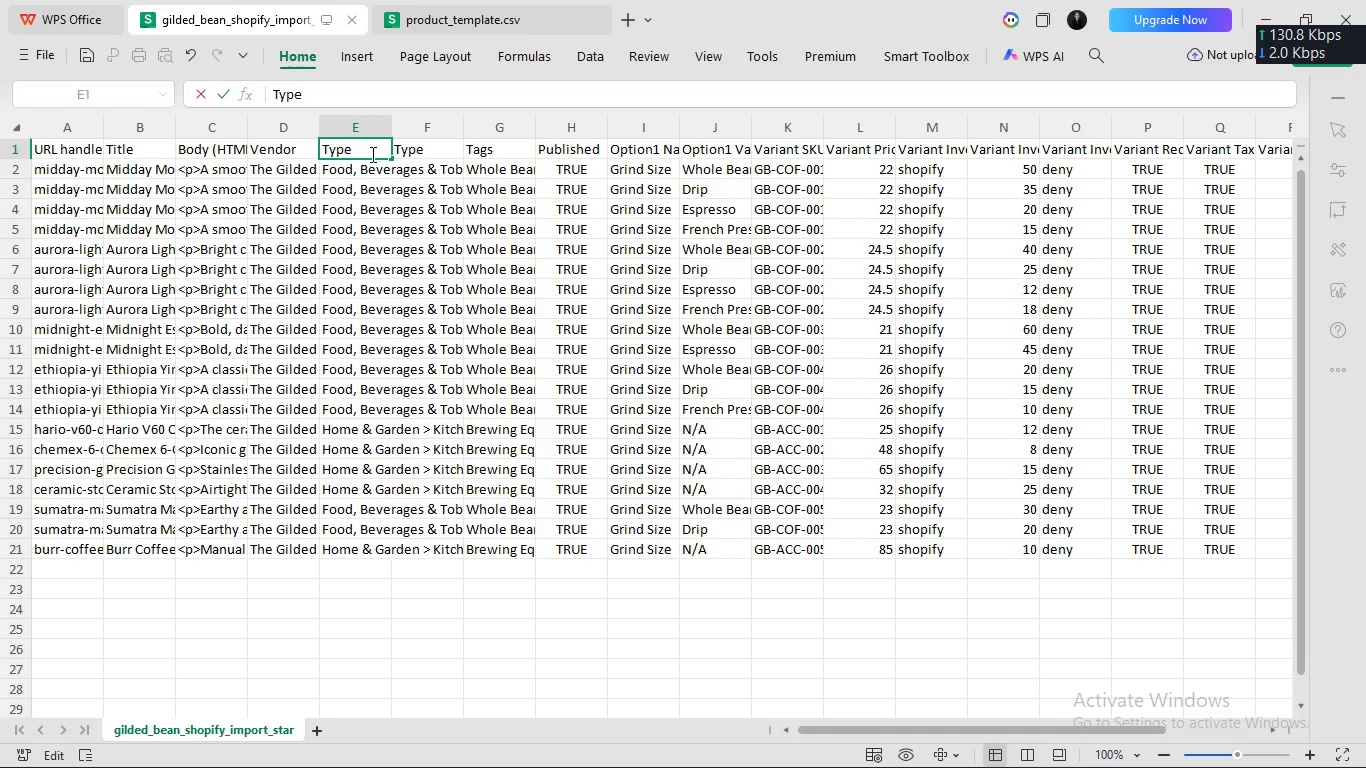 
key(Enter)
 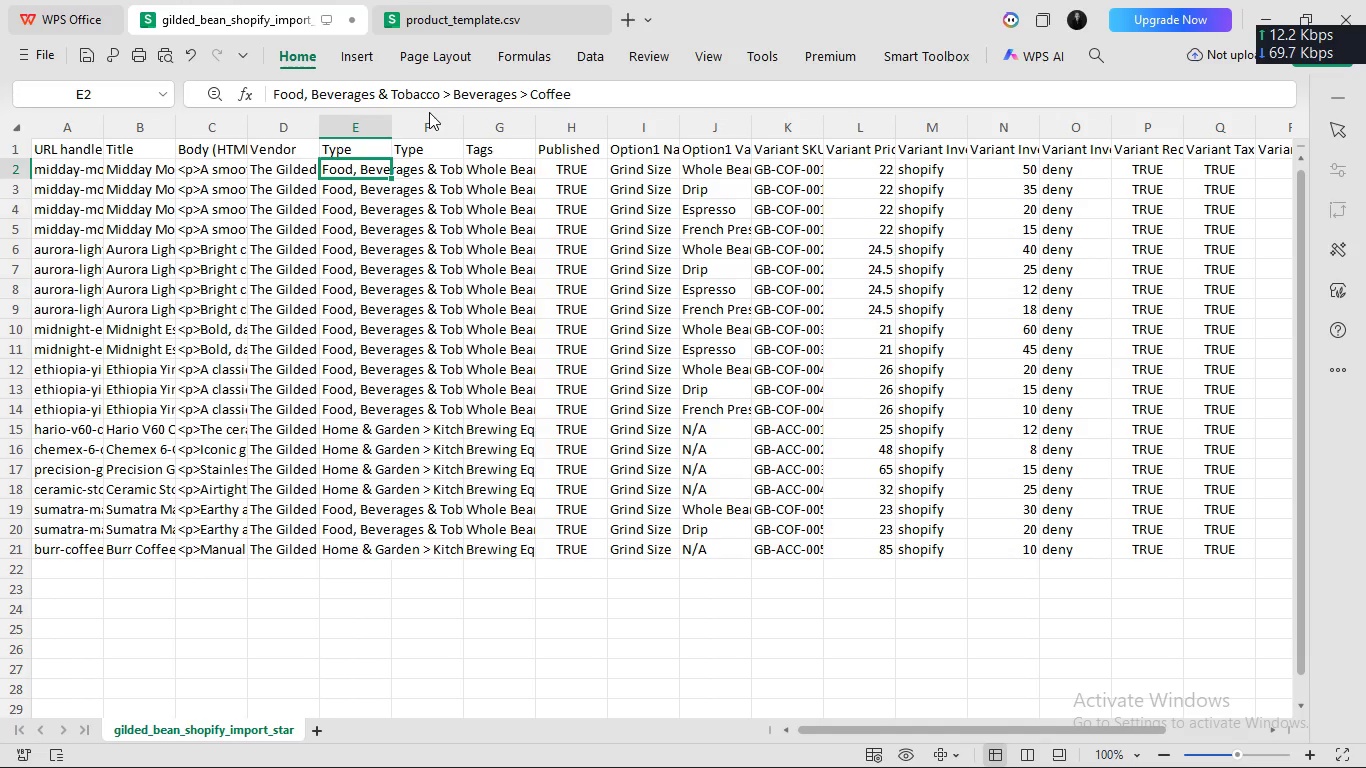 
double_click([430, 119])
 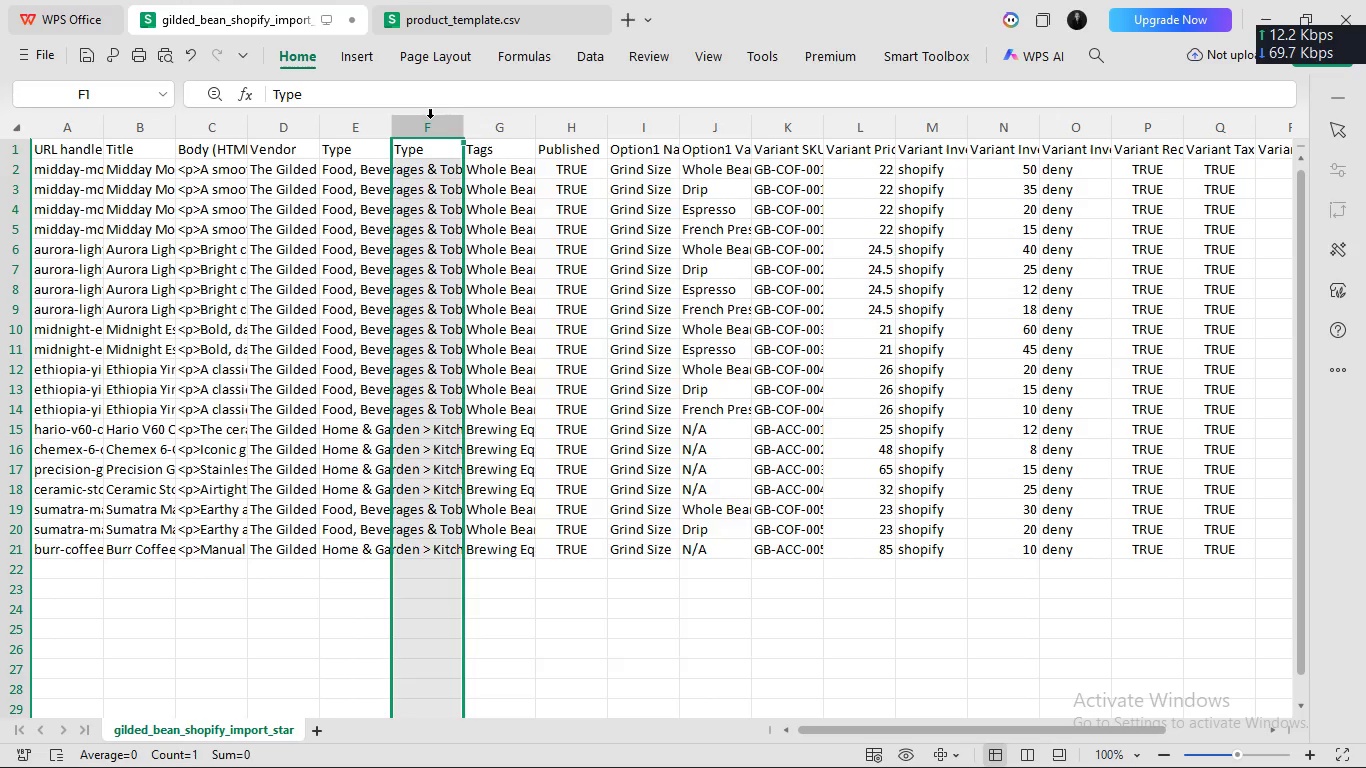 
right_click([430, 119])
 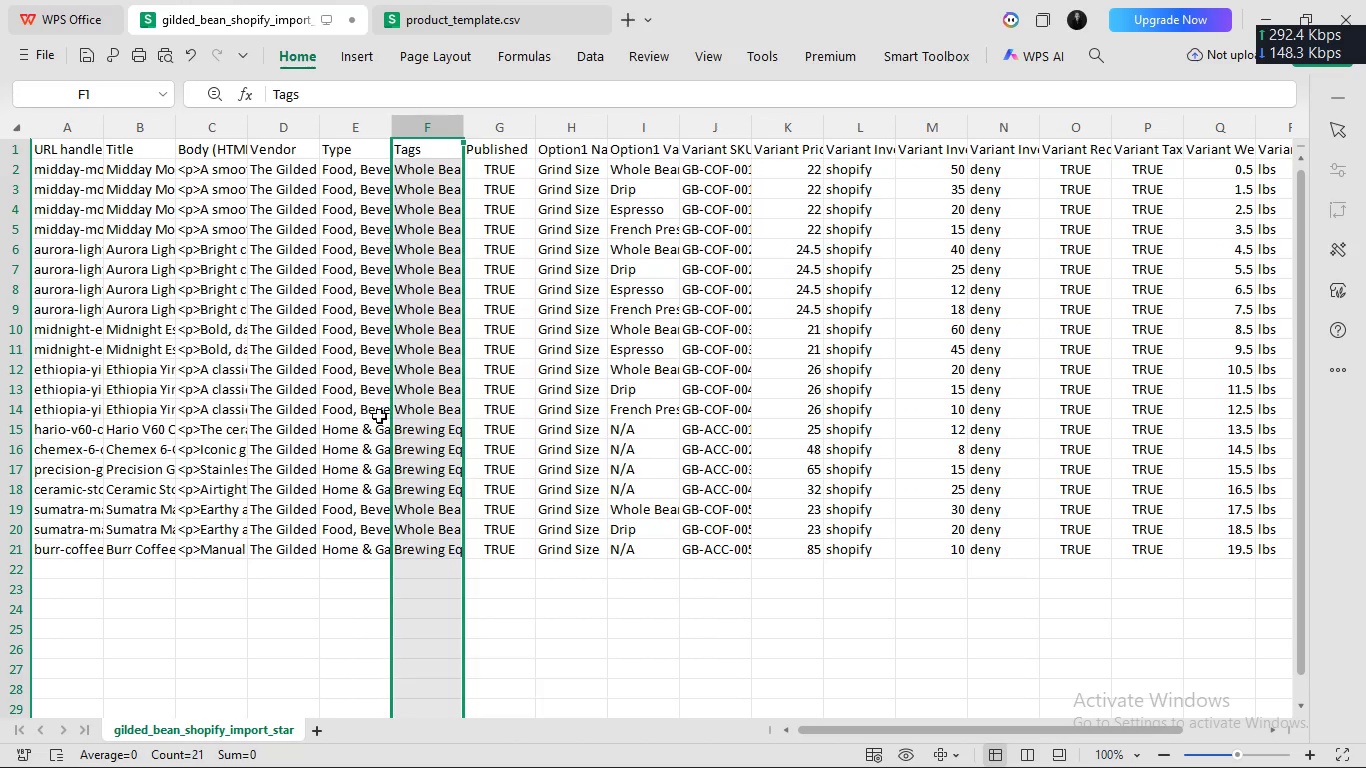 
left_click([644, 584])
 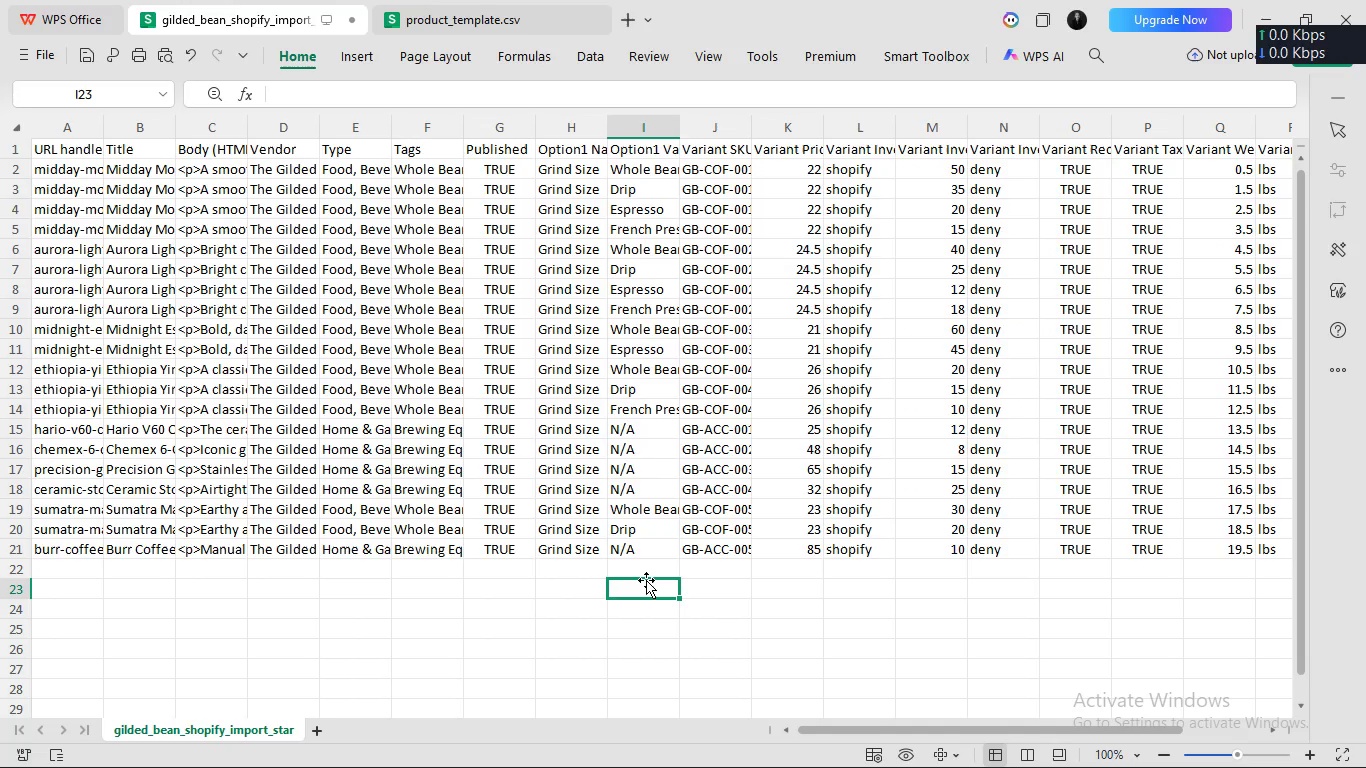 
key(Control+S)
 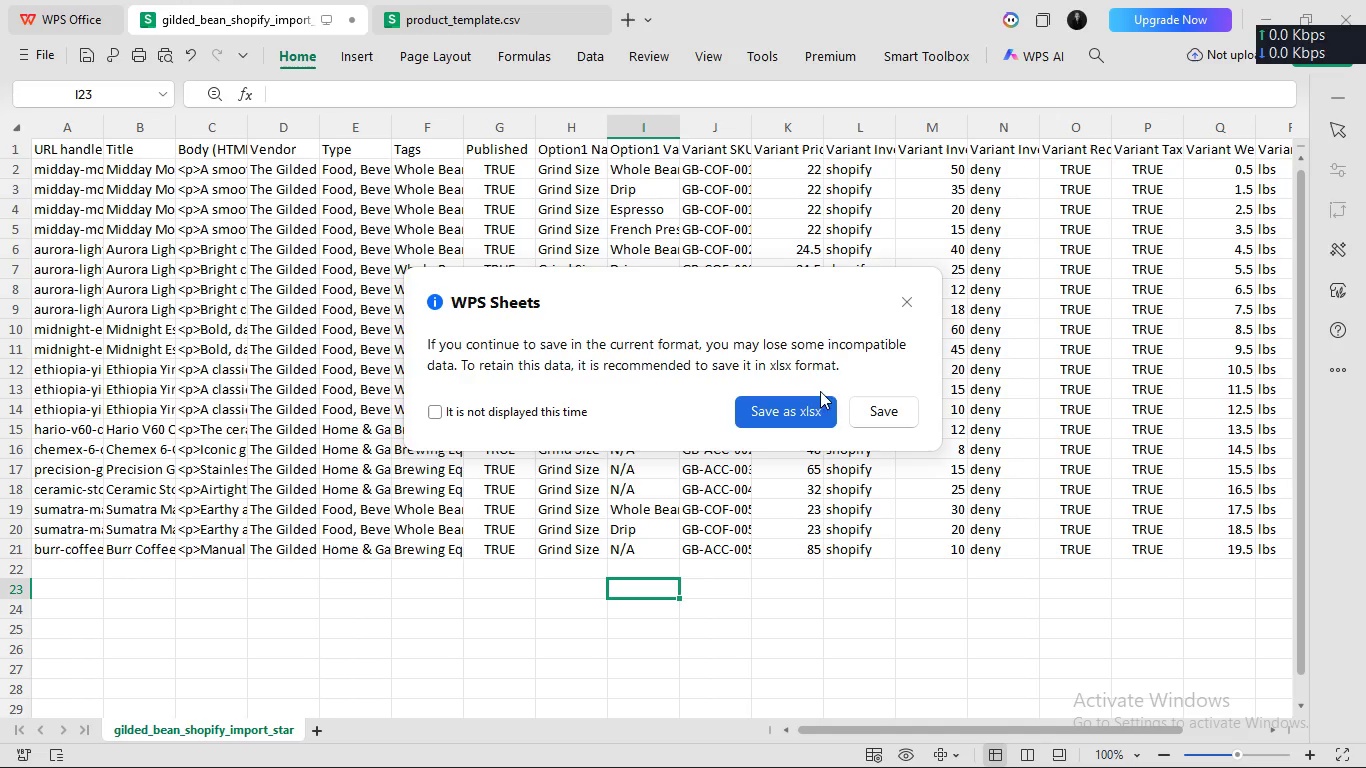 
left_click([895, 411])
 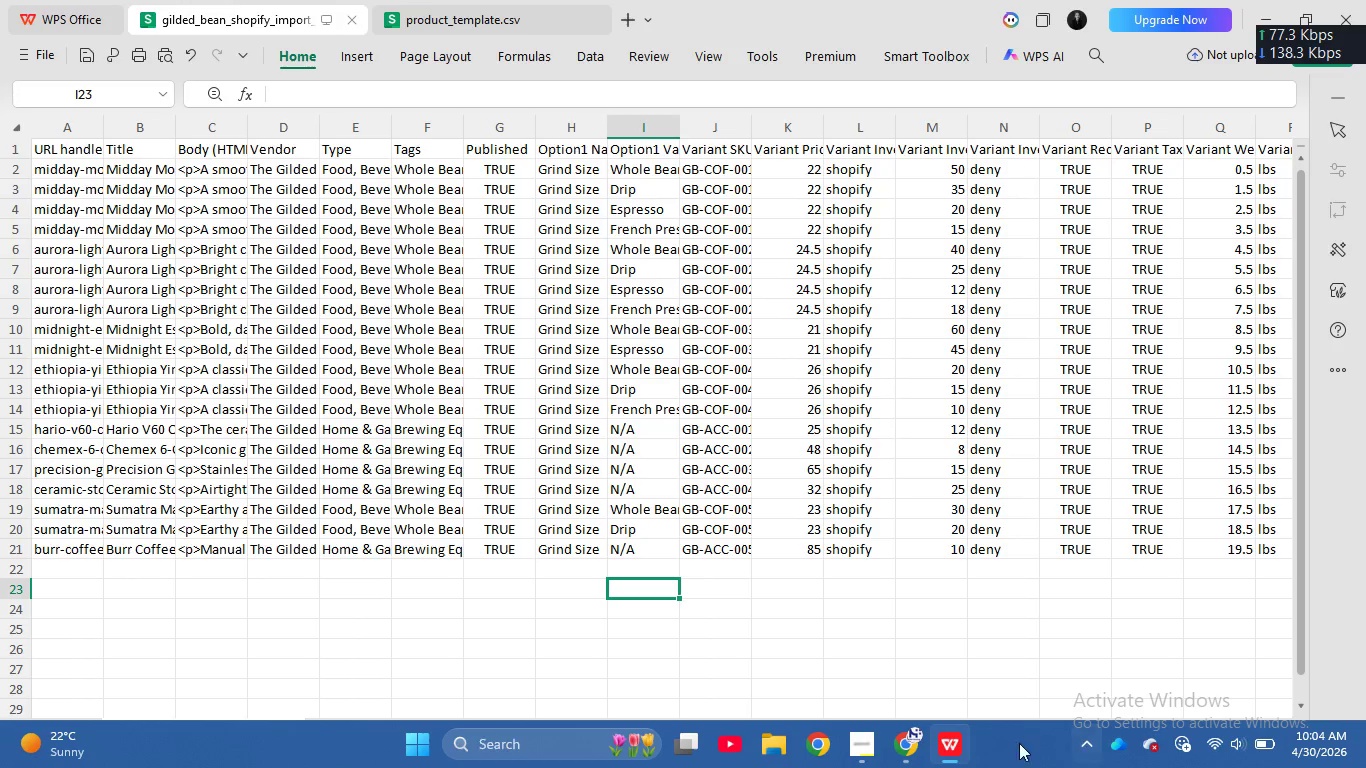 
left_click([902, 742])
 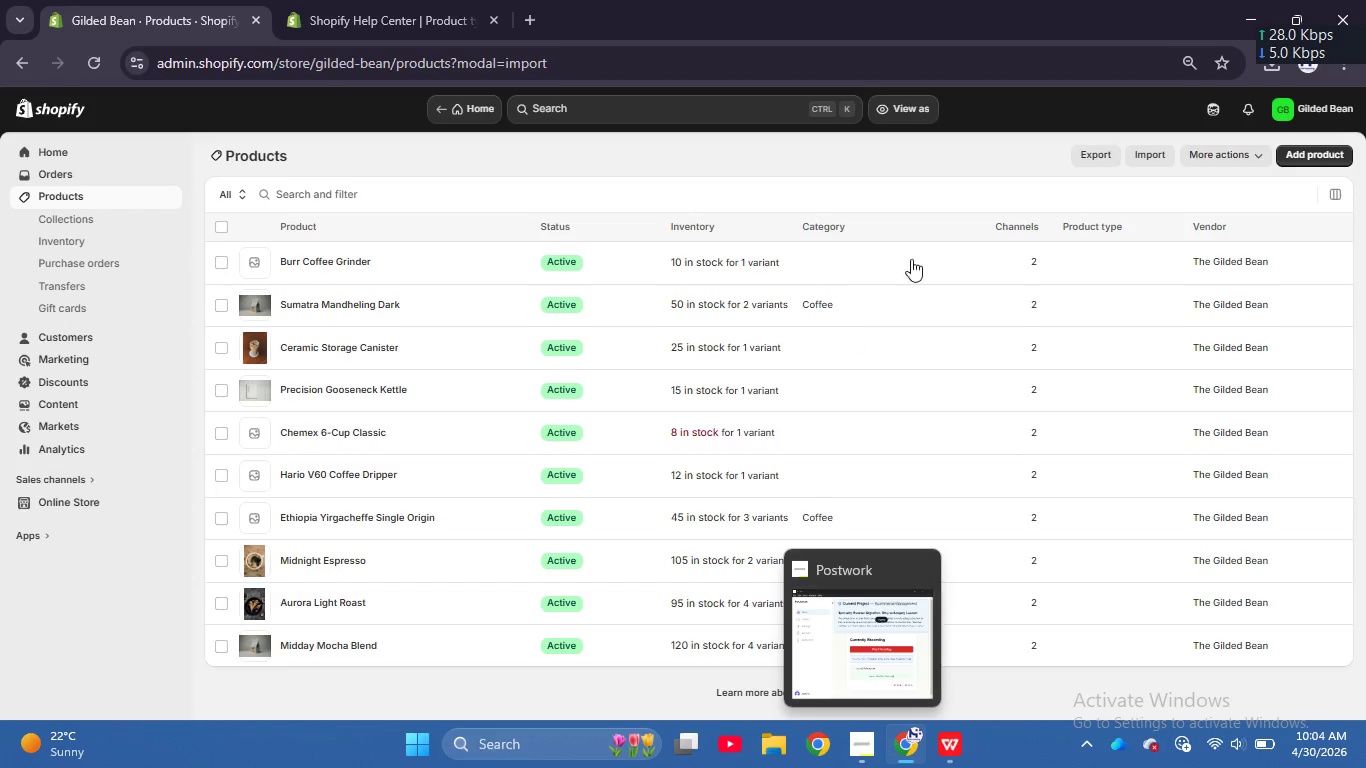 
scroll: coordinate [759, 358], scroll_direction: up, amount: 1.0
 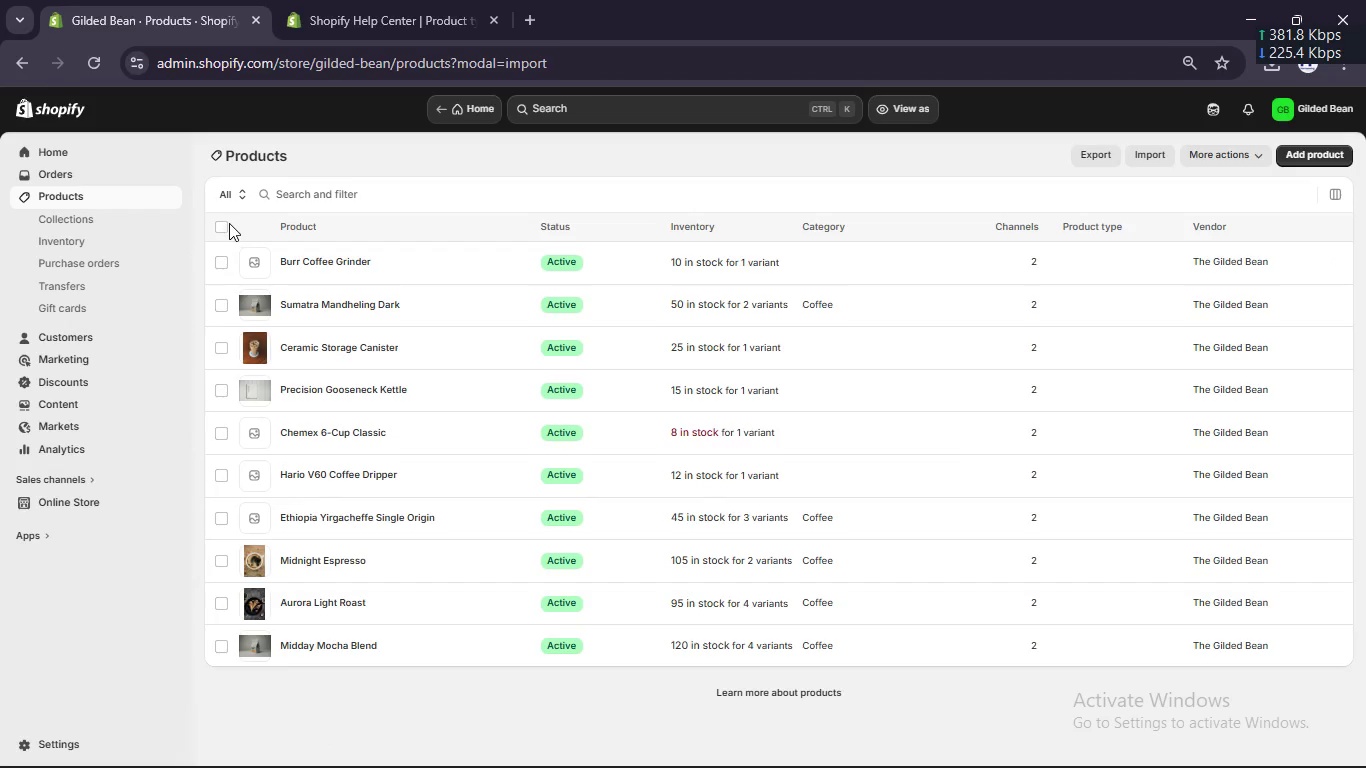 
double_click([229, 227])
 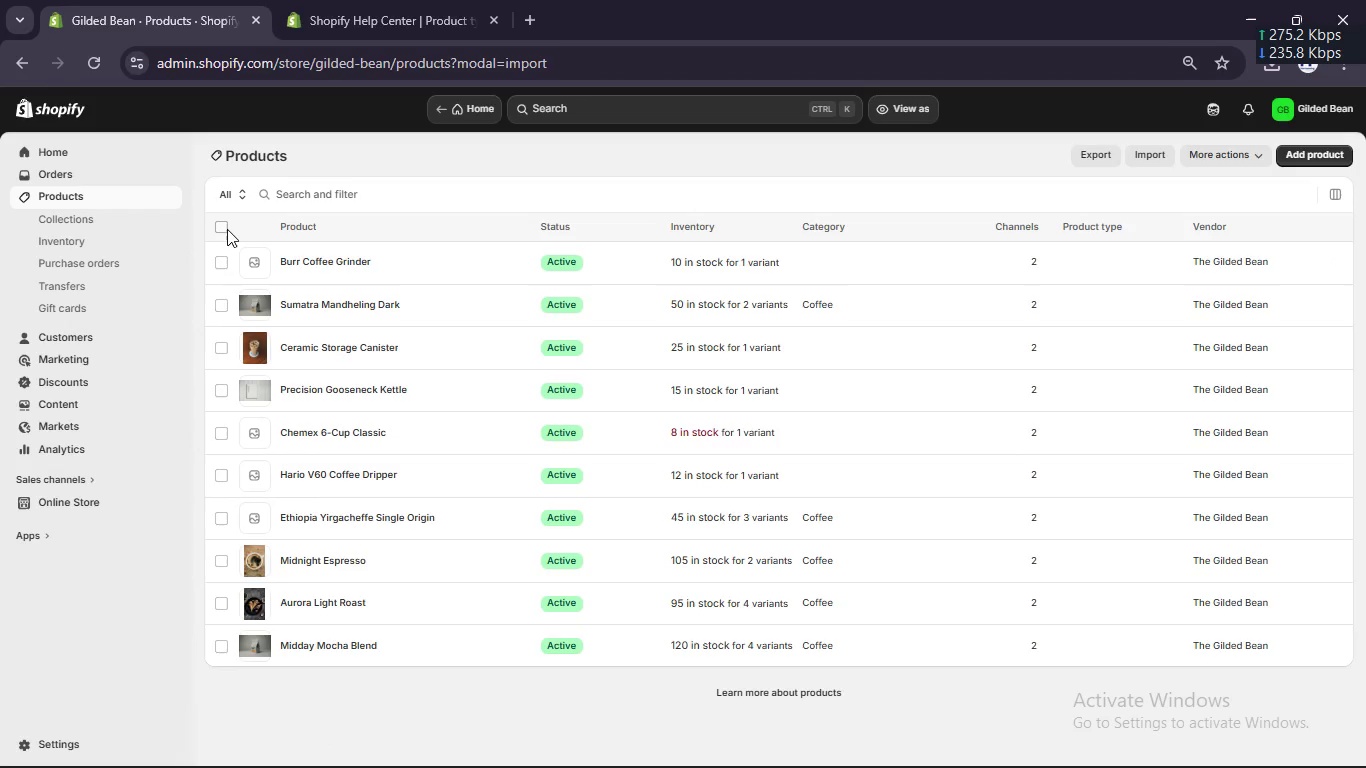 
triple_click([227, 229])
 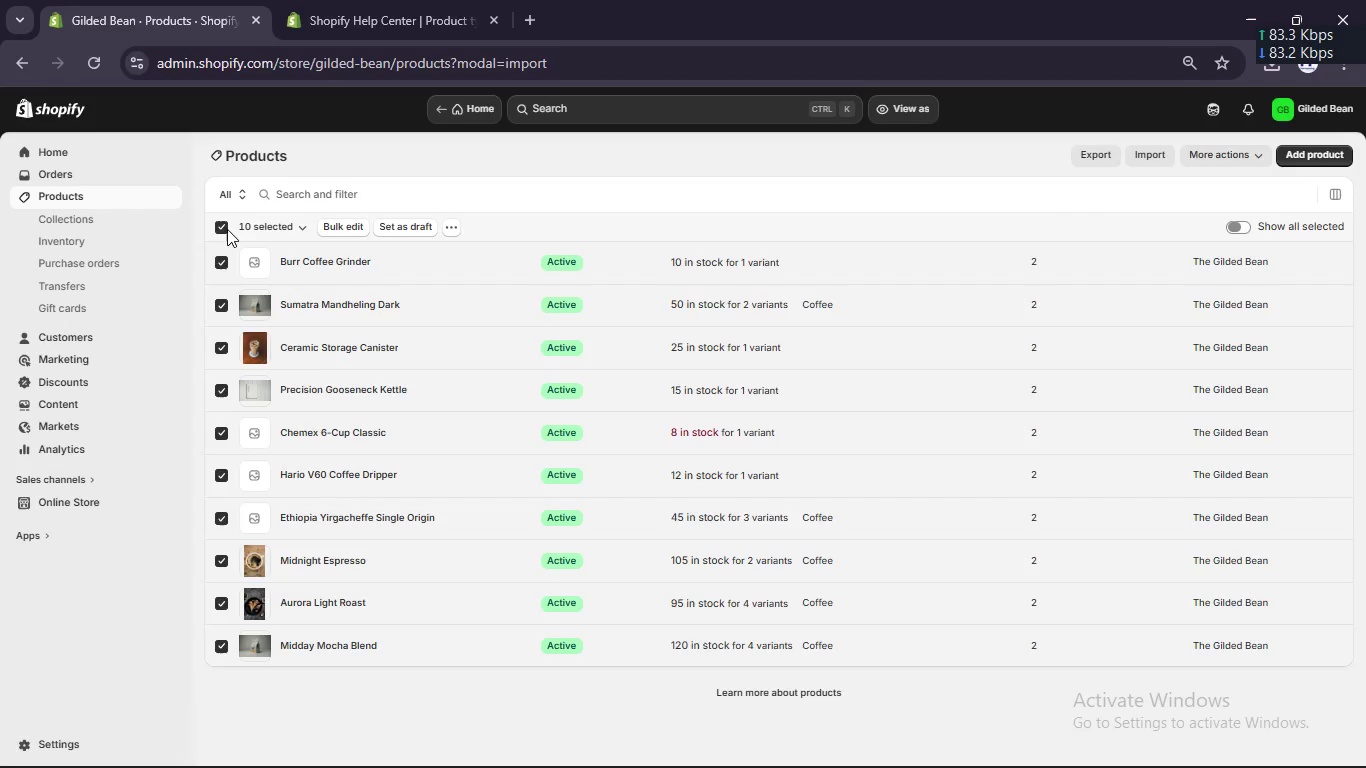 
left_click([227, 229])
 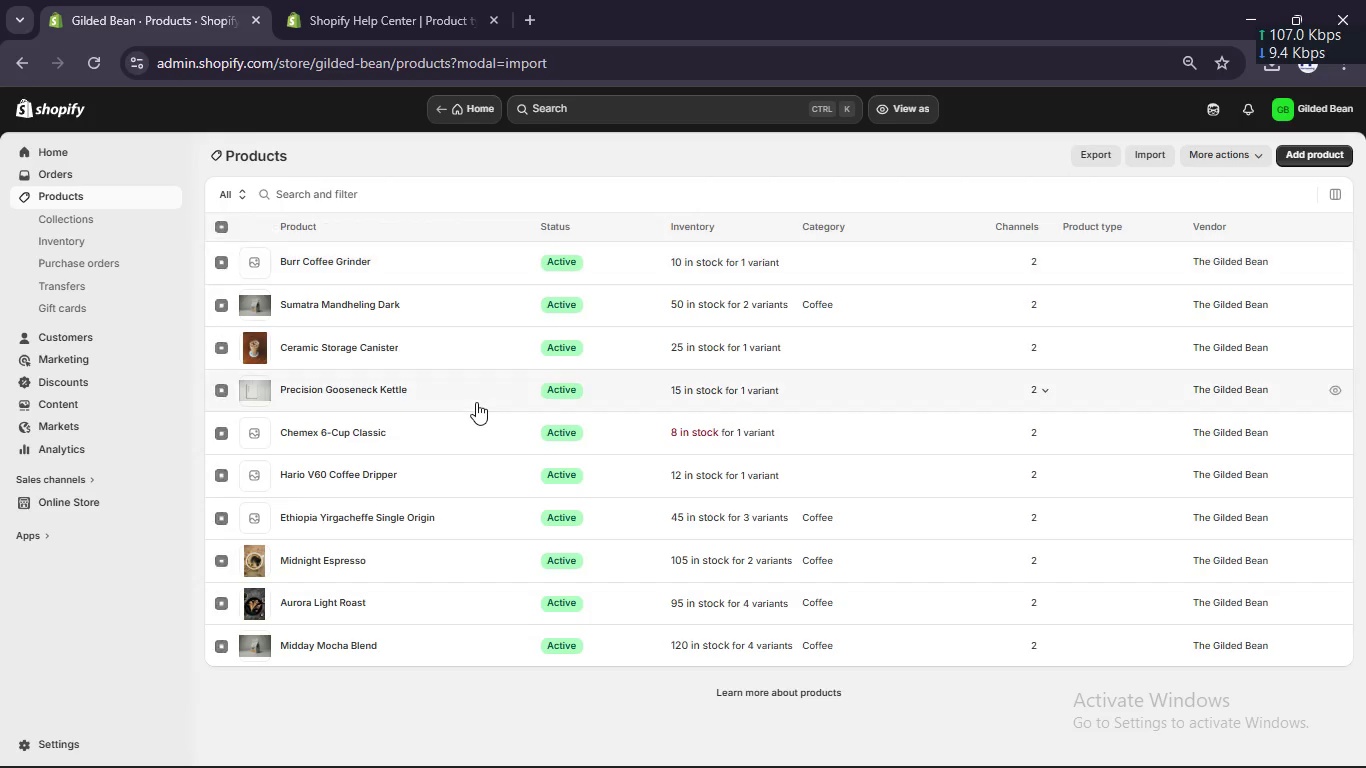 
scroll: coordinate [474, 410], scroll_direction: down, amount: 4.0
 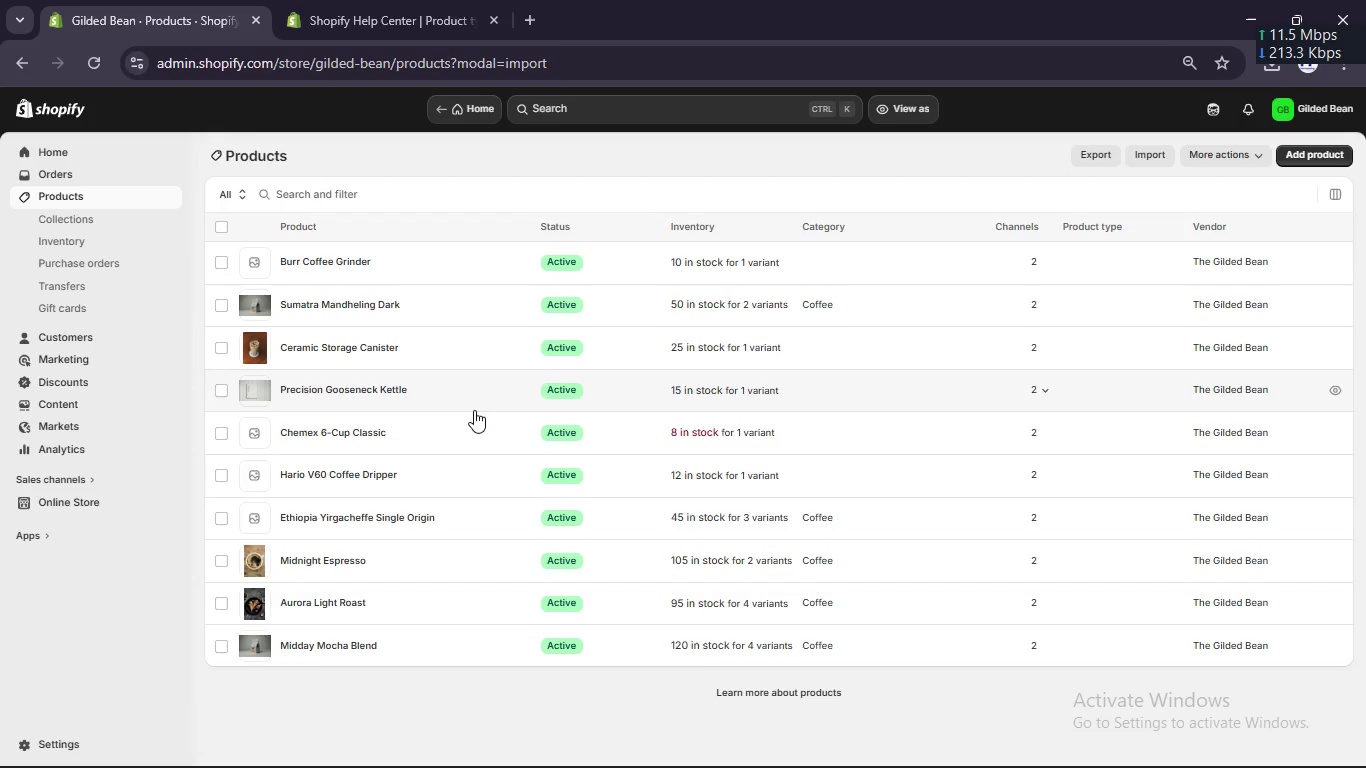 
scroll: coordinate [468, 406], scroll_direction: none, amount: 0.0
 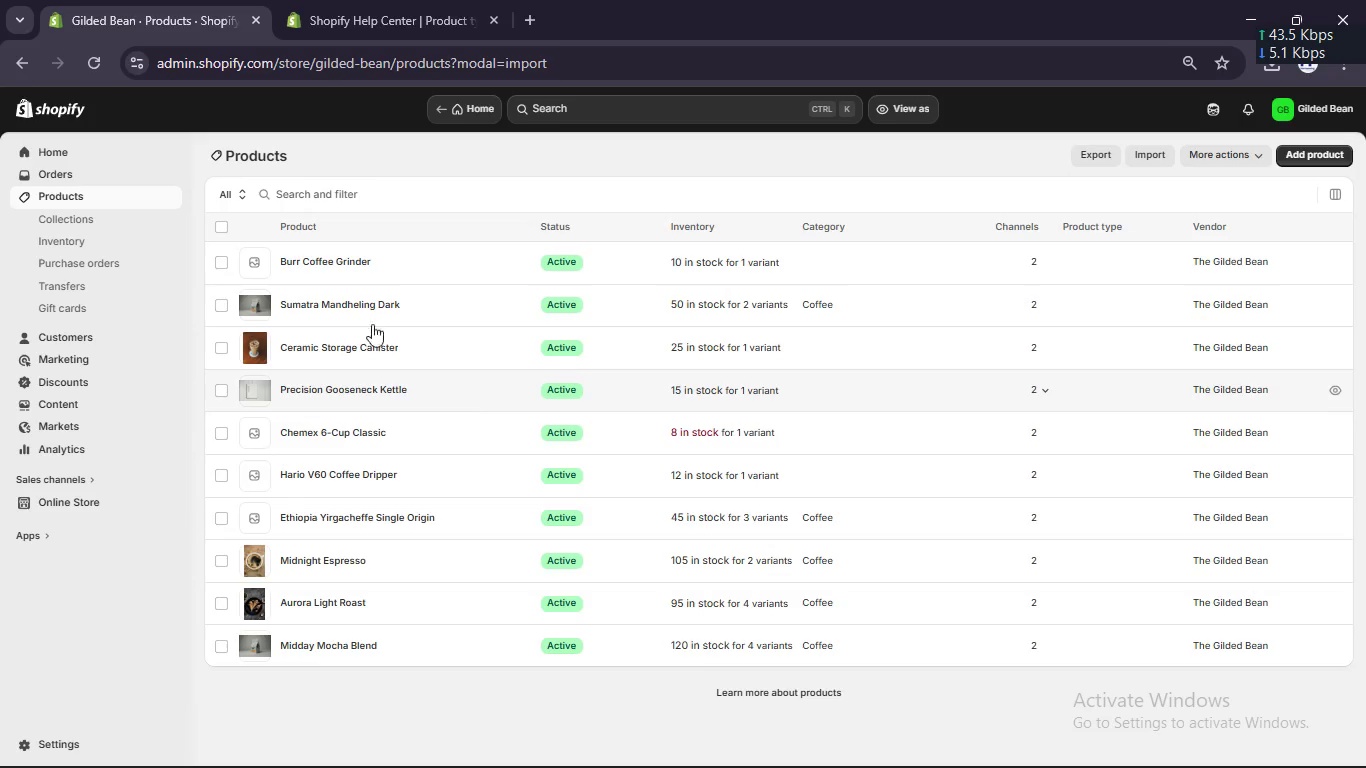 
wait(6.47)
 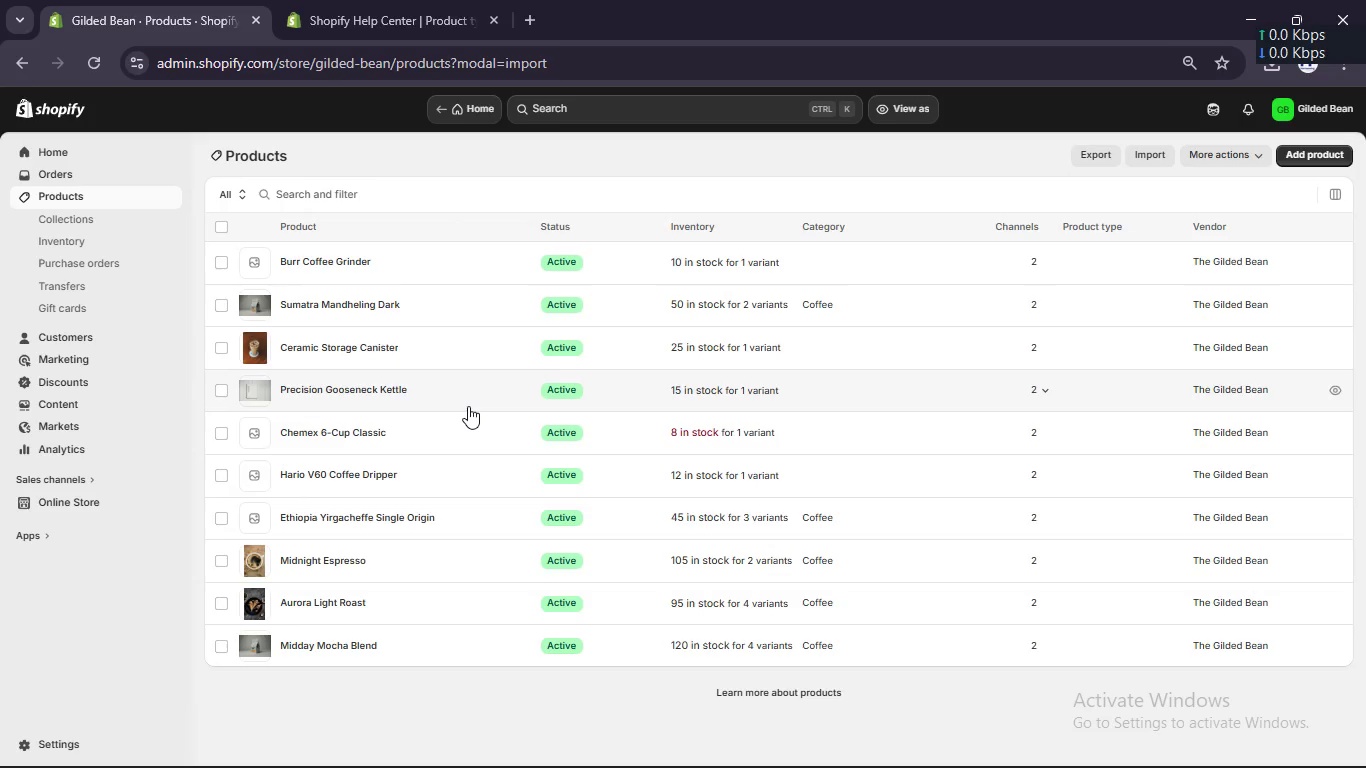 
left_click([266, 309])
 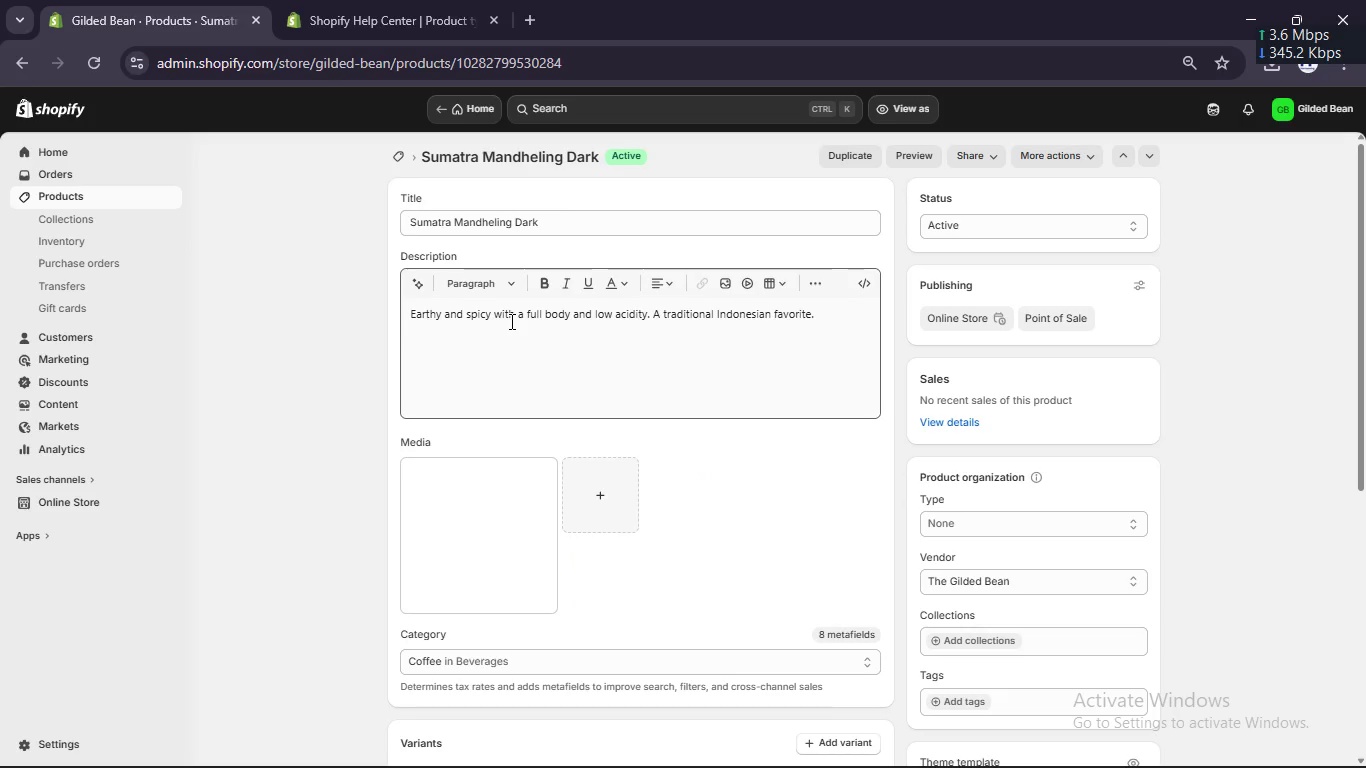 
scroll: coordinate [510, 321], scroll_direction: down, amount: 4.0
 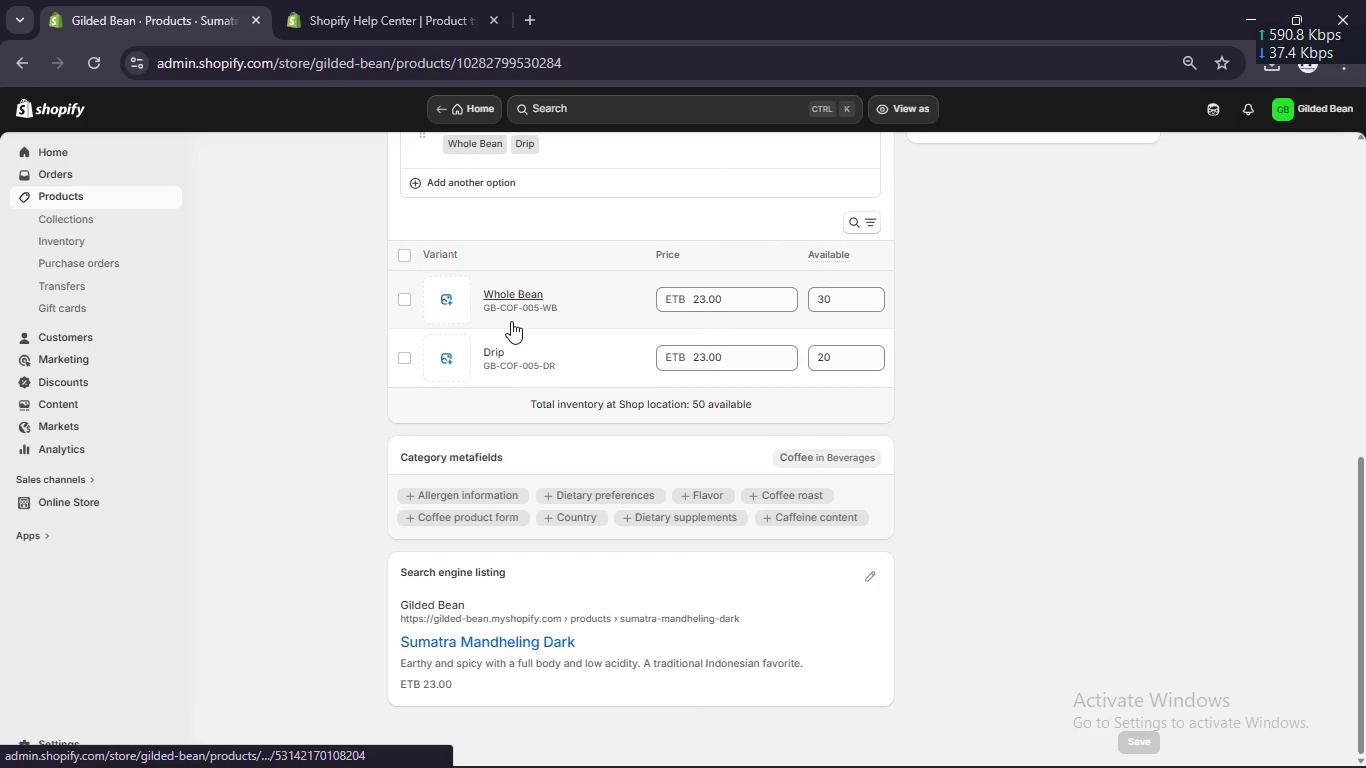 
scroll: coordinate [510, 321], scroll_direction: up, amount: 9.0
 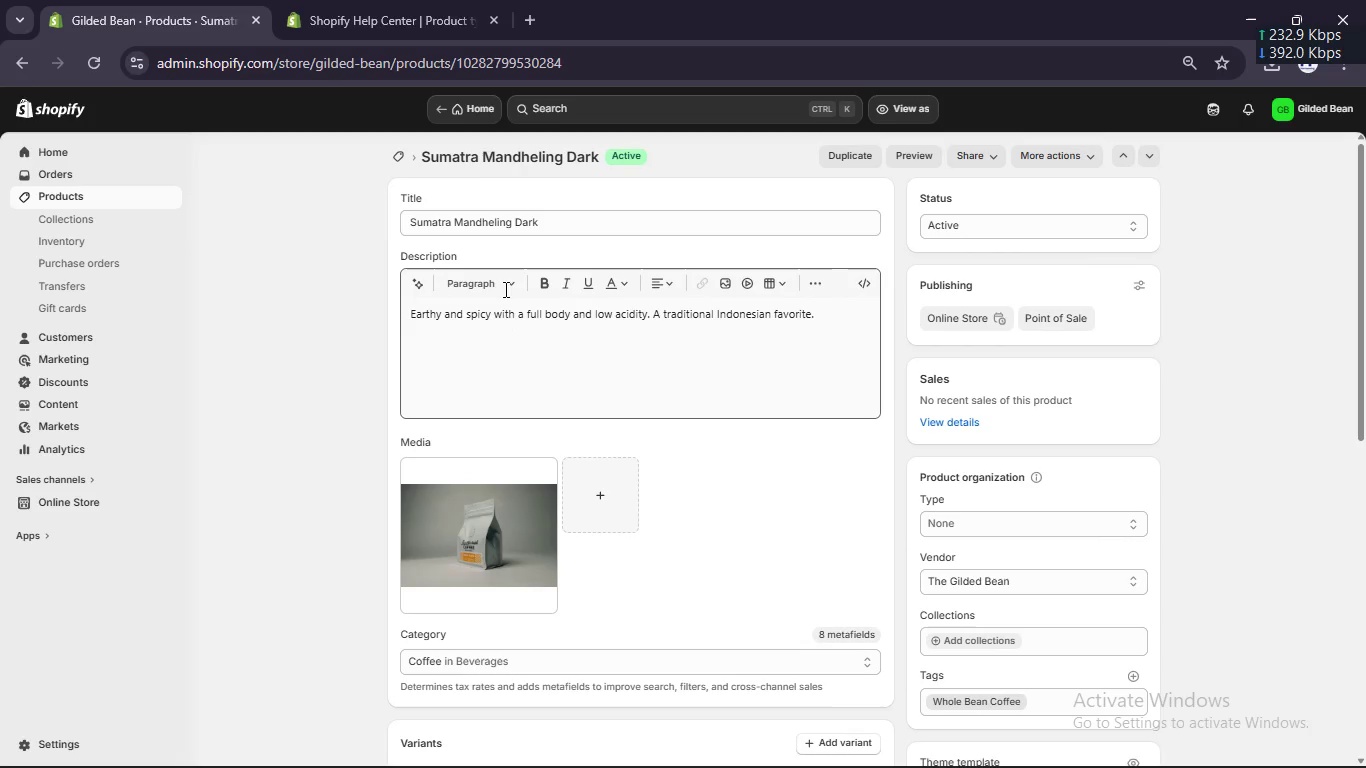 
mouse_move([411, 184])
 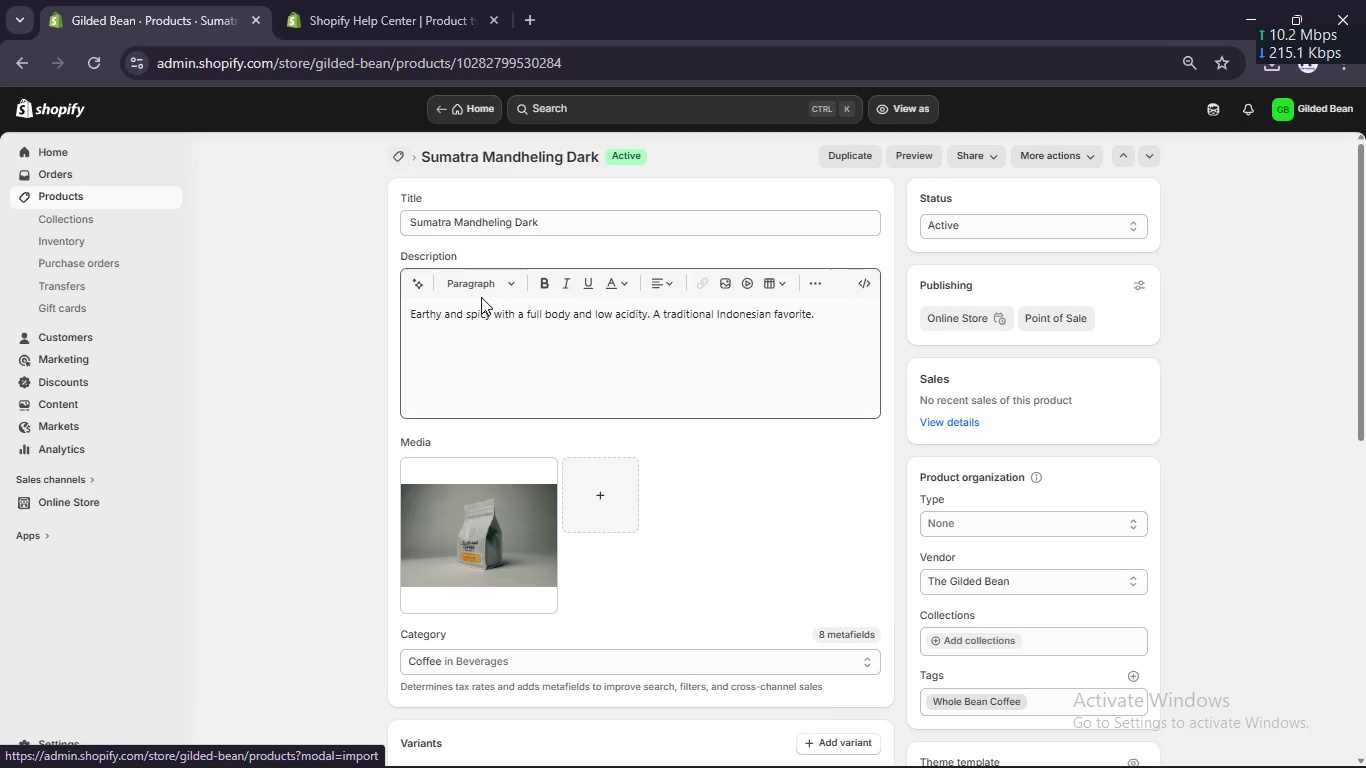 
scroll: coordinate [481, 297], scroll_direction: up, amount: 1.0
 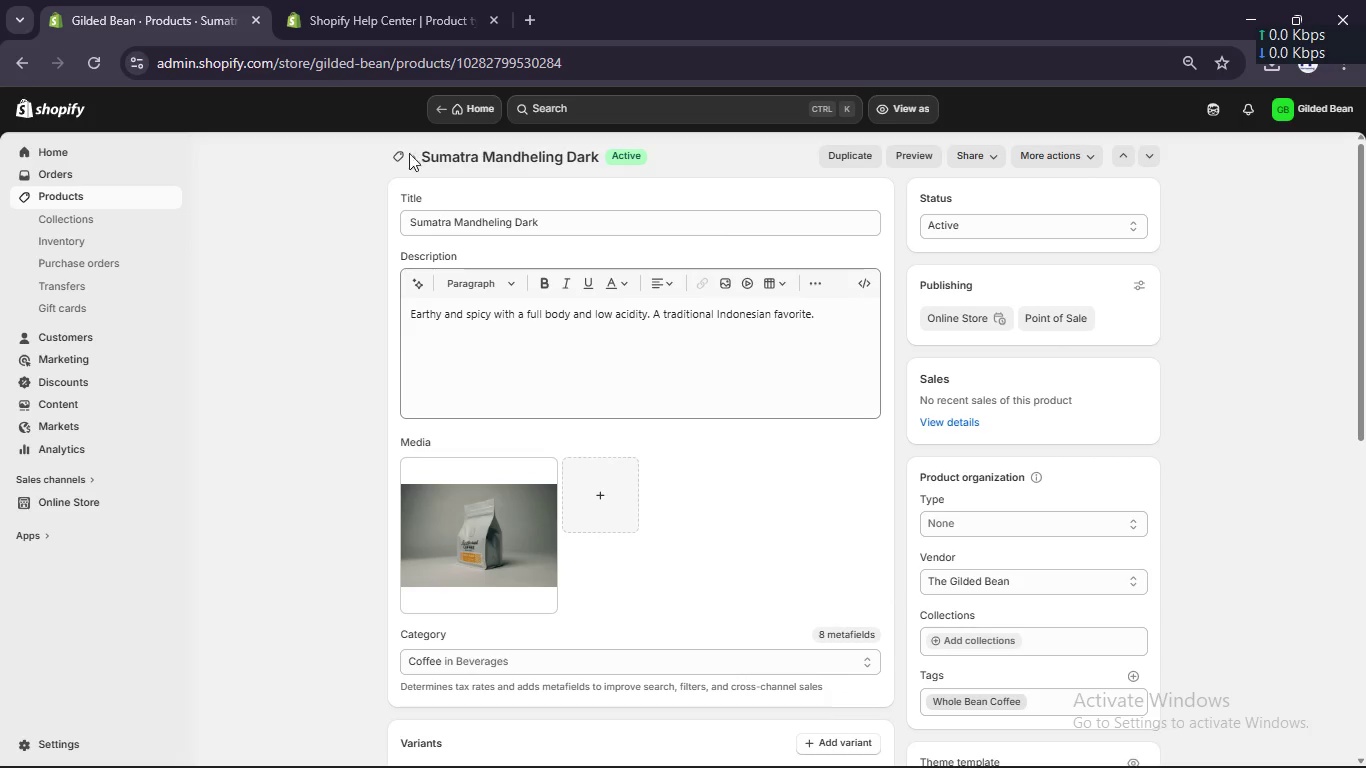 
left_click([408, 153])
 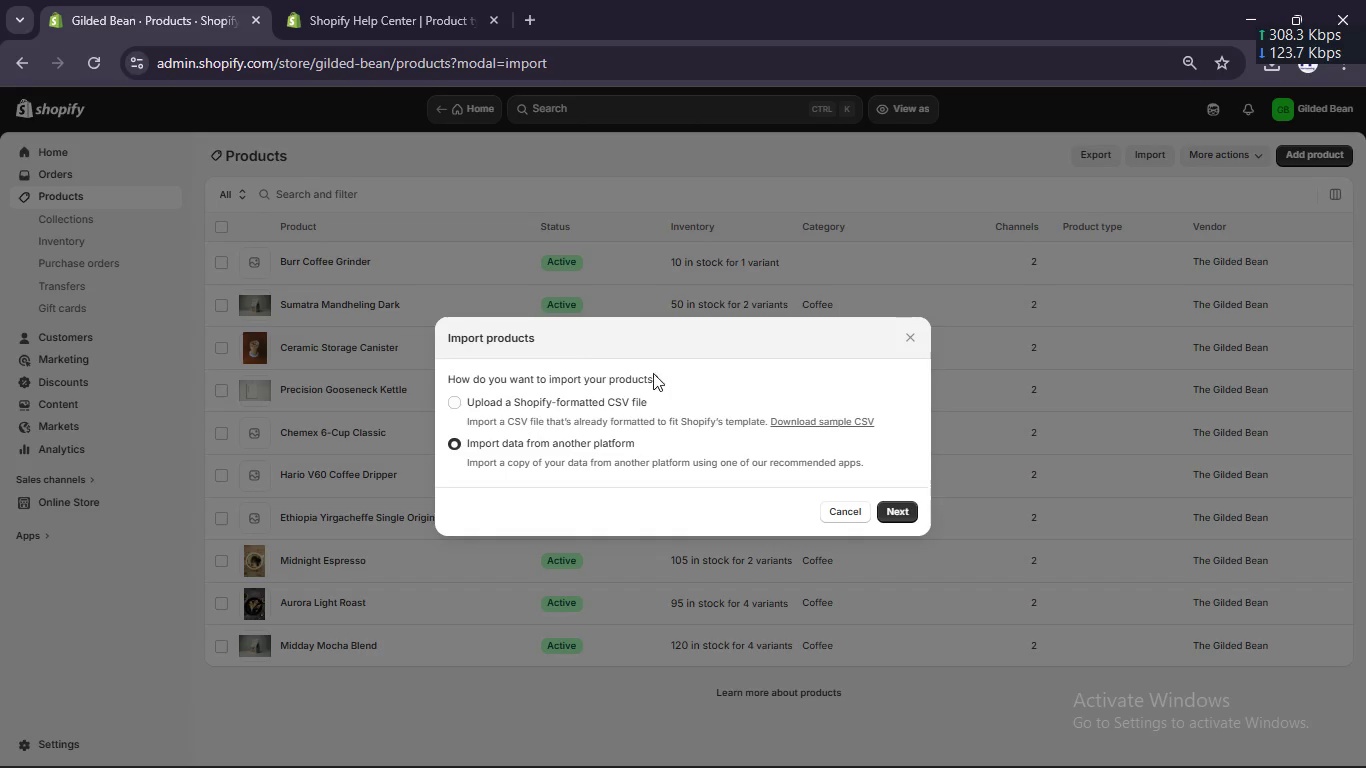 
left_click([902, 335])
 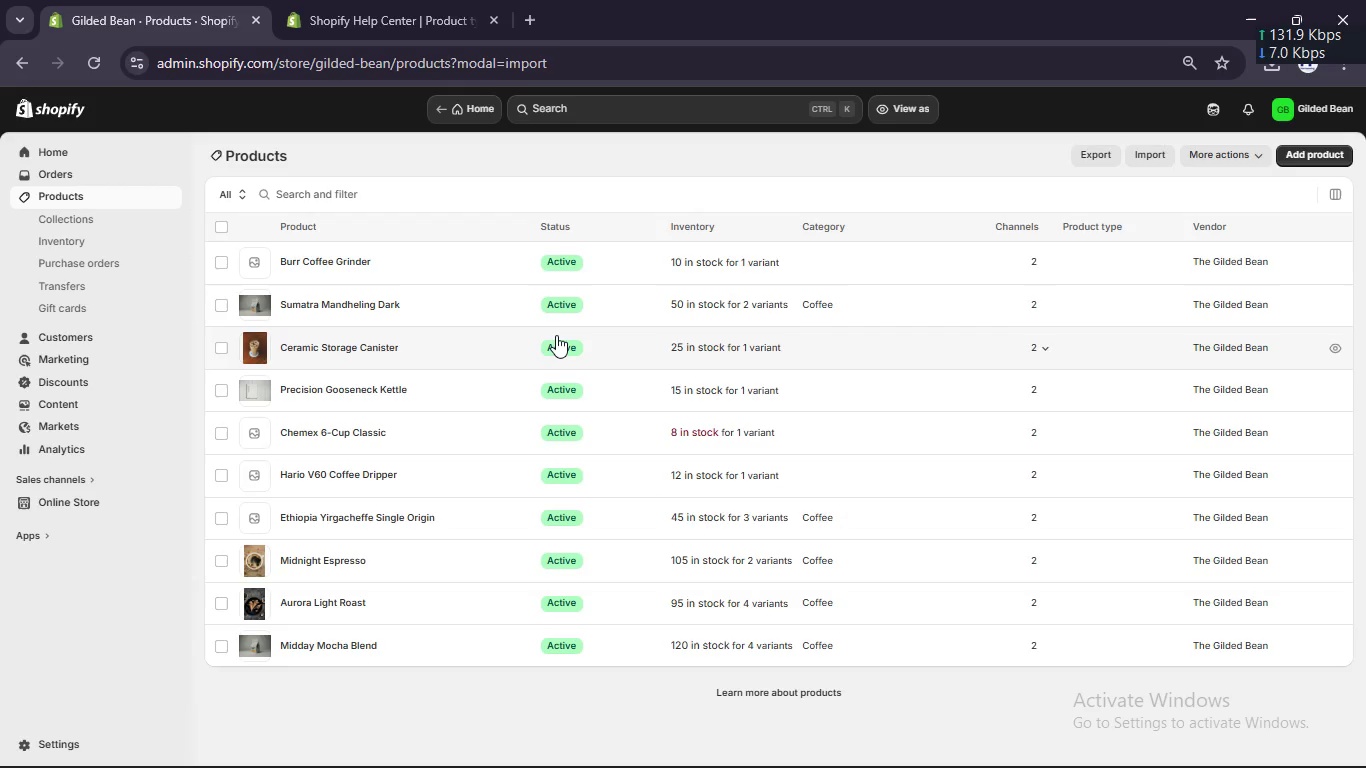 
scroll: coordinate [553, 335], scroll_direction: up, amount: 4.0
 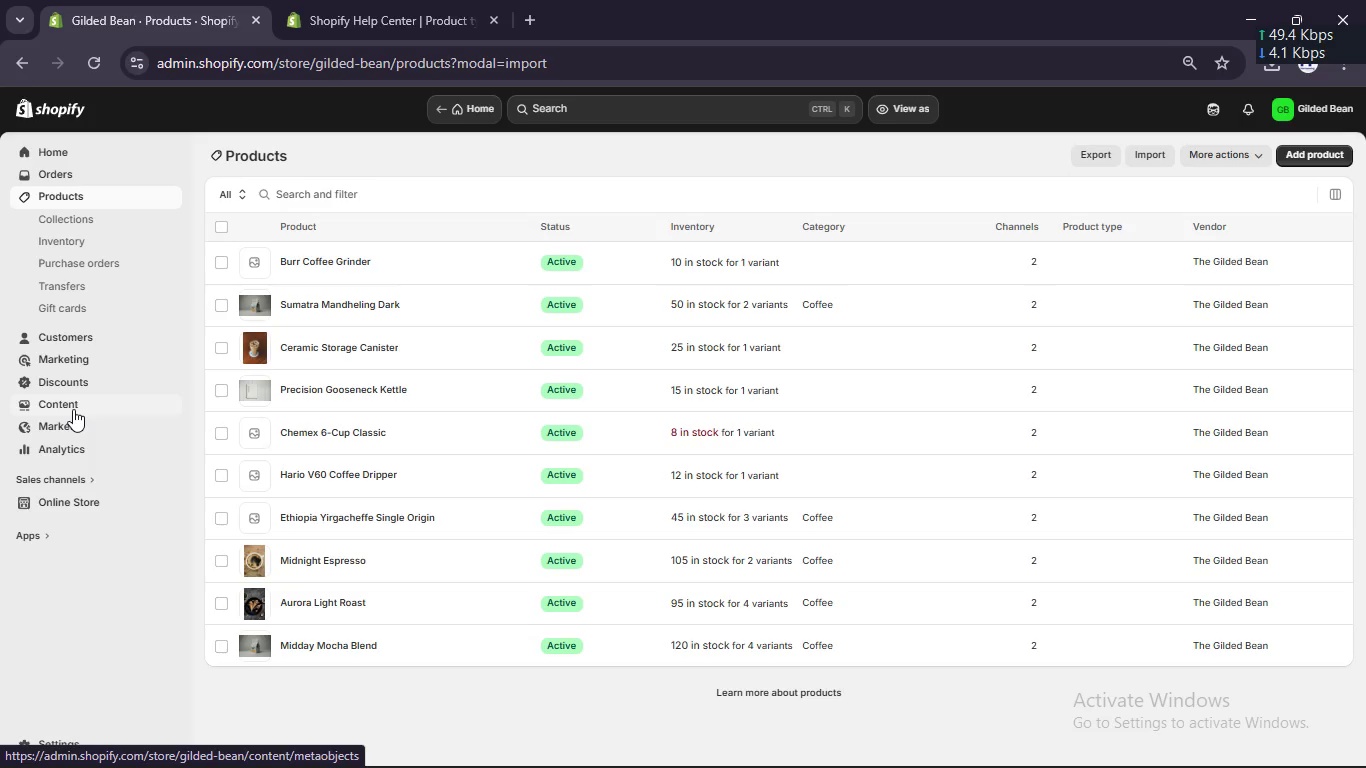 
wait(55.0)
 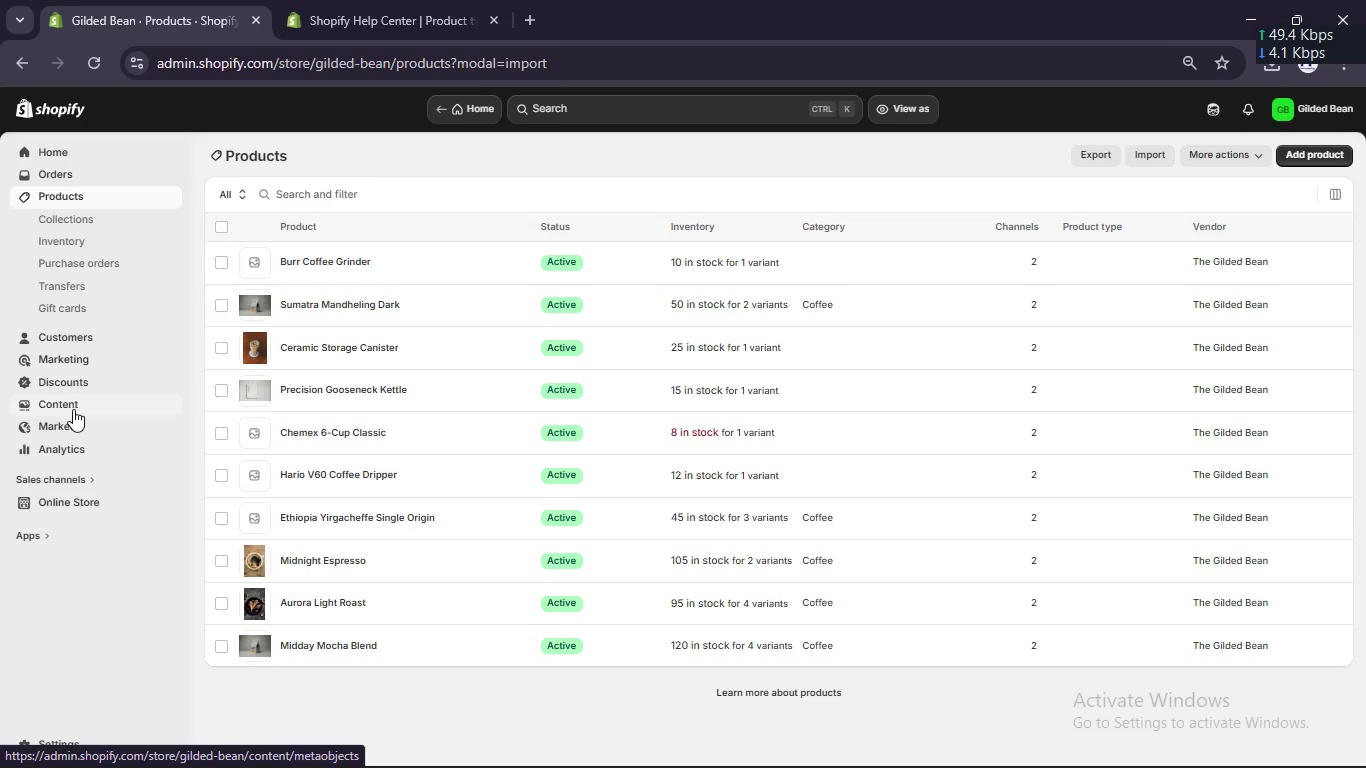 
left_click([303, 253])
 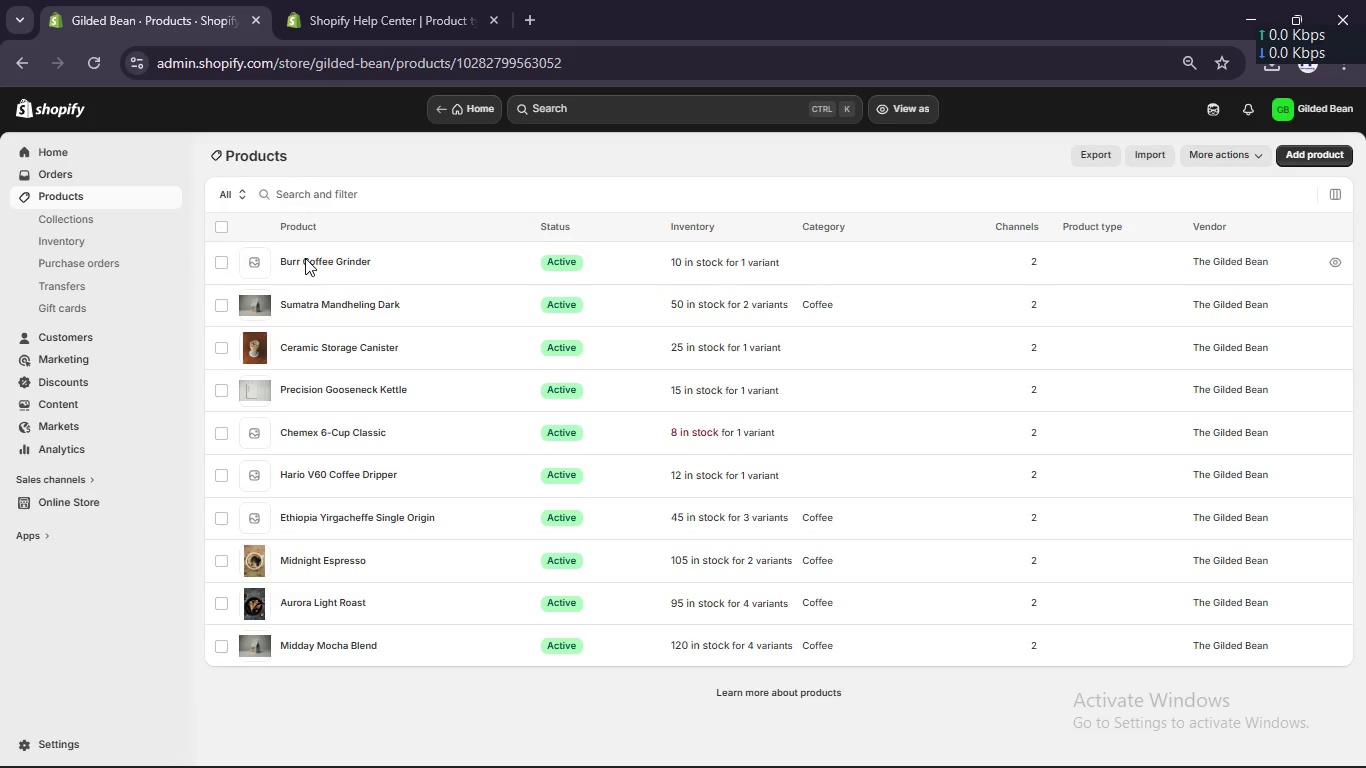 
left_click([305, 258])
 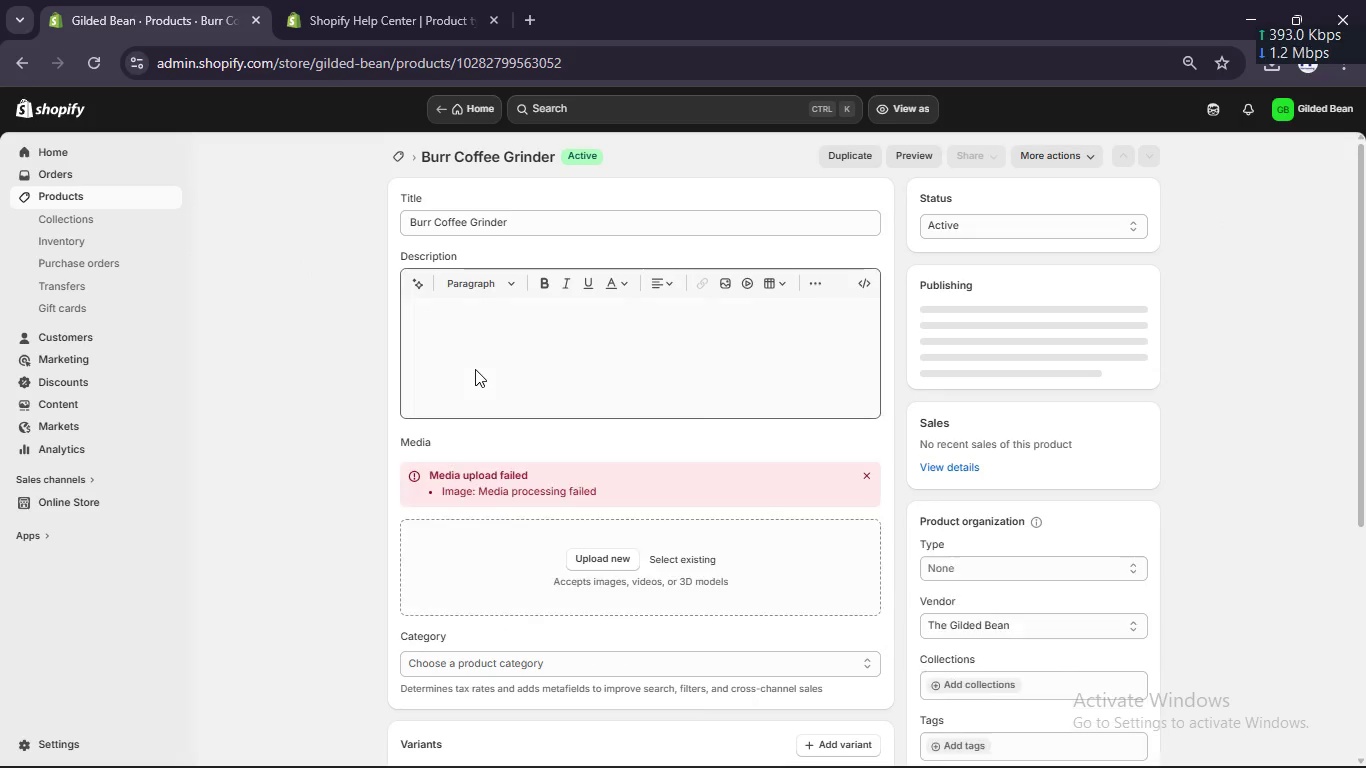 
scroll: coordinate [475, 369], scroll_direction: down, amount: 2.0
 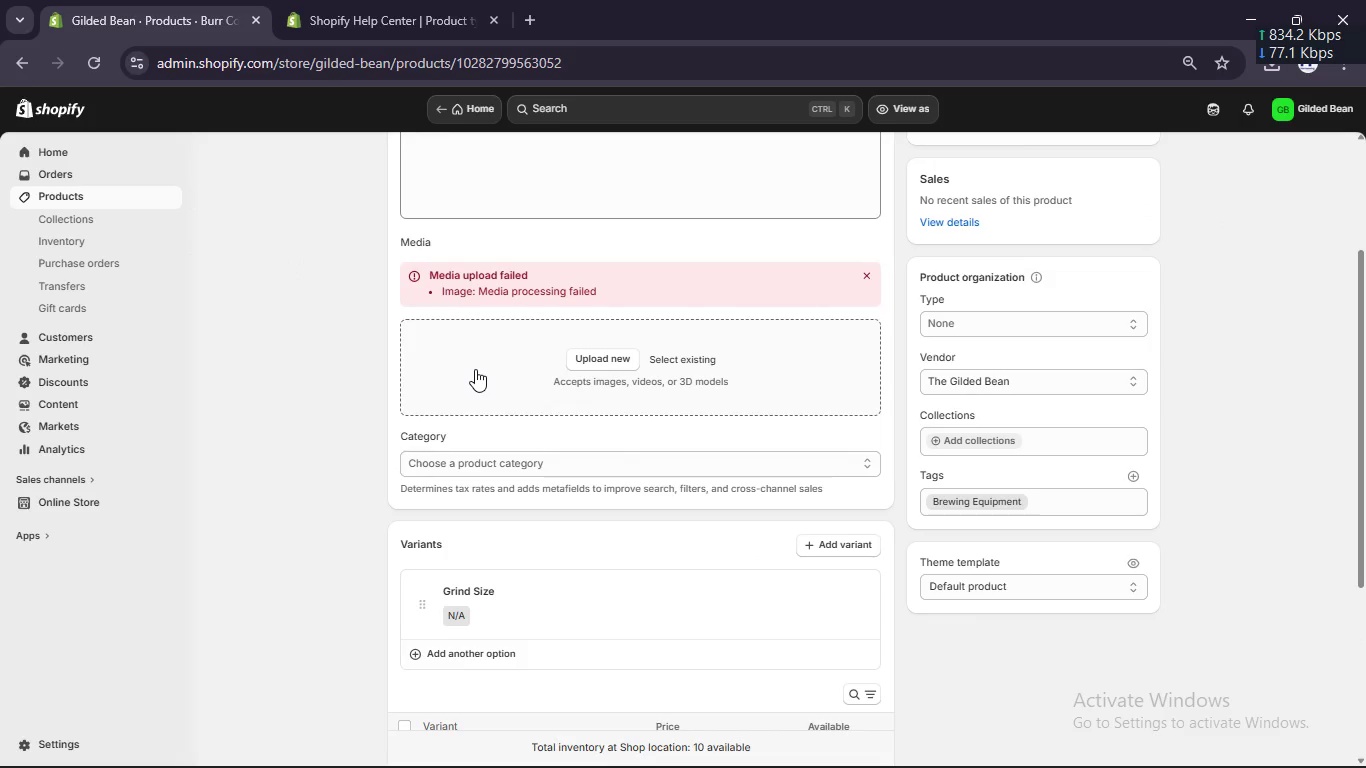 
scroll: coordinate [475, 369], scroll_direction: up, amount: 5.0
 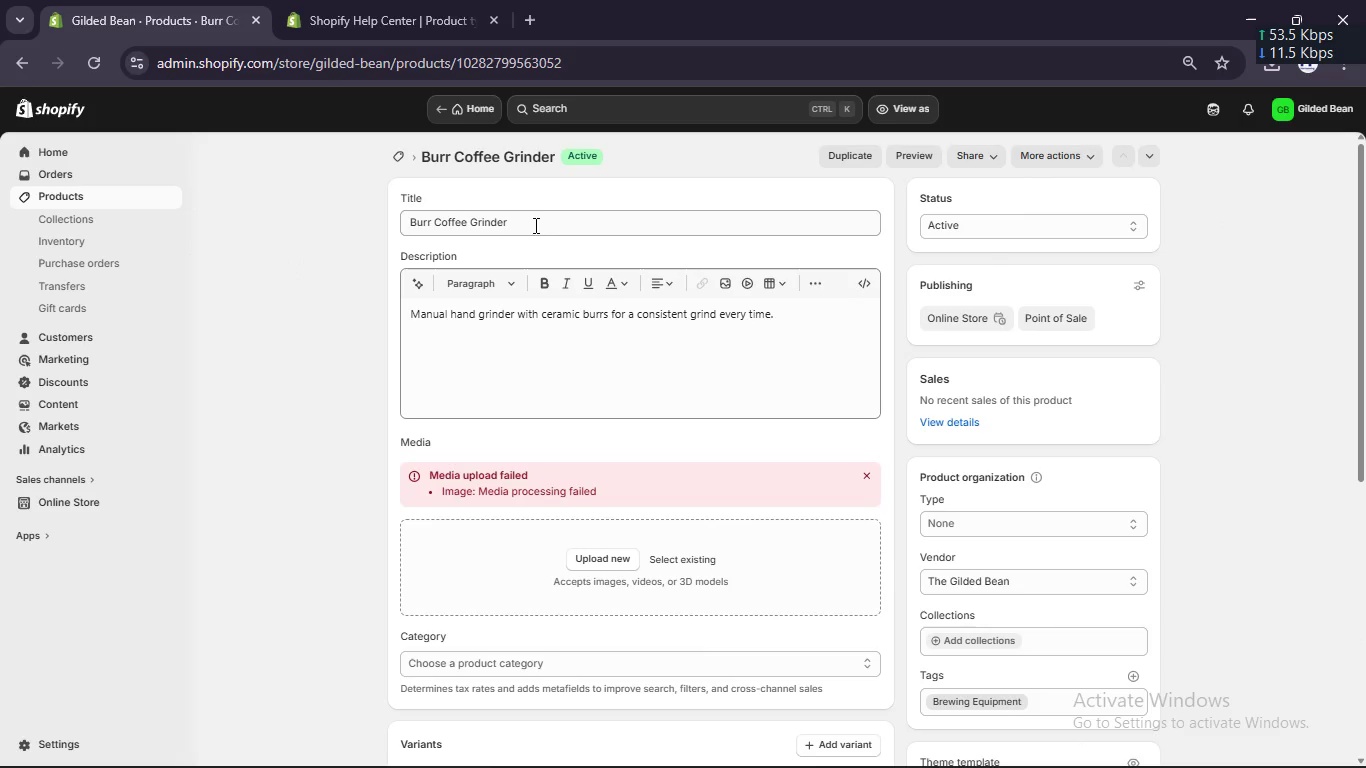 
left_click([537, 221])
 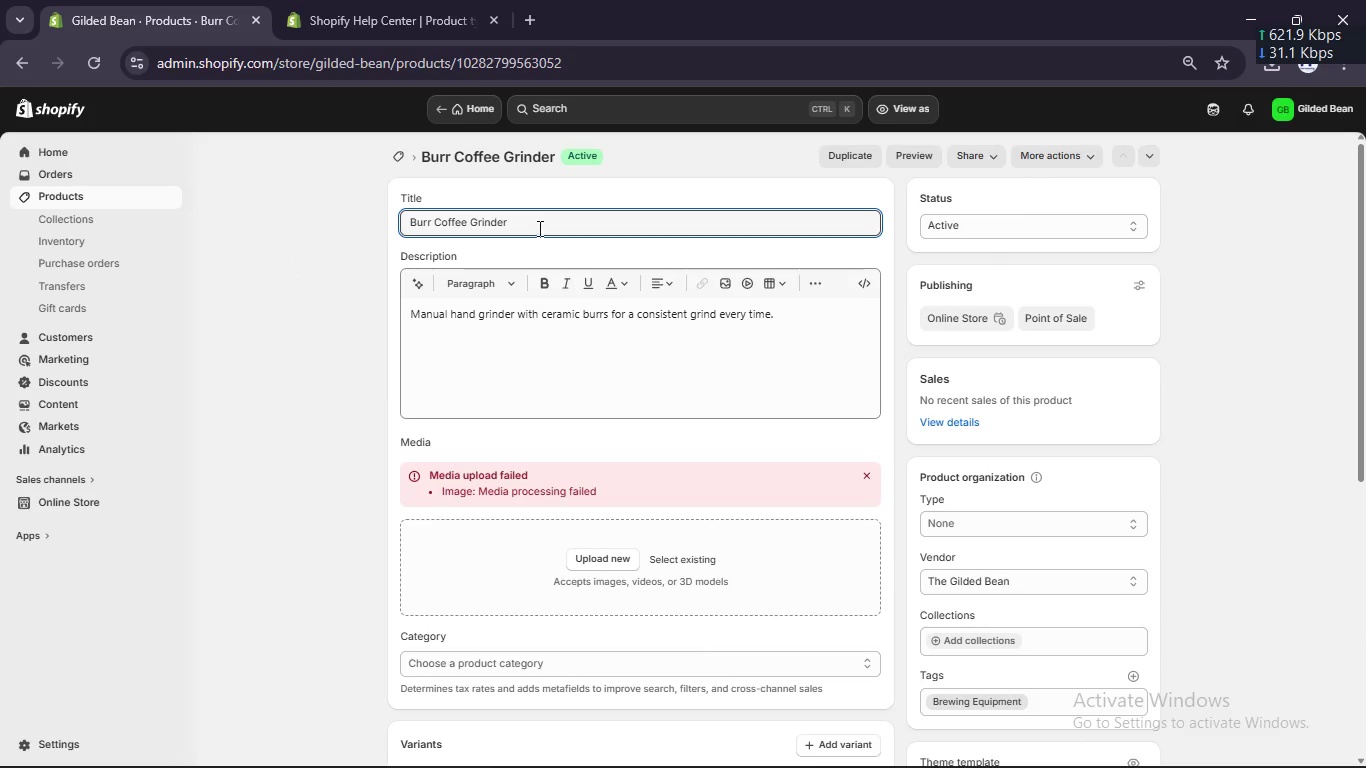 
key(Control+A)
 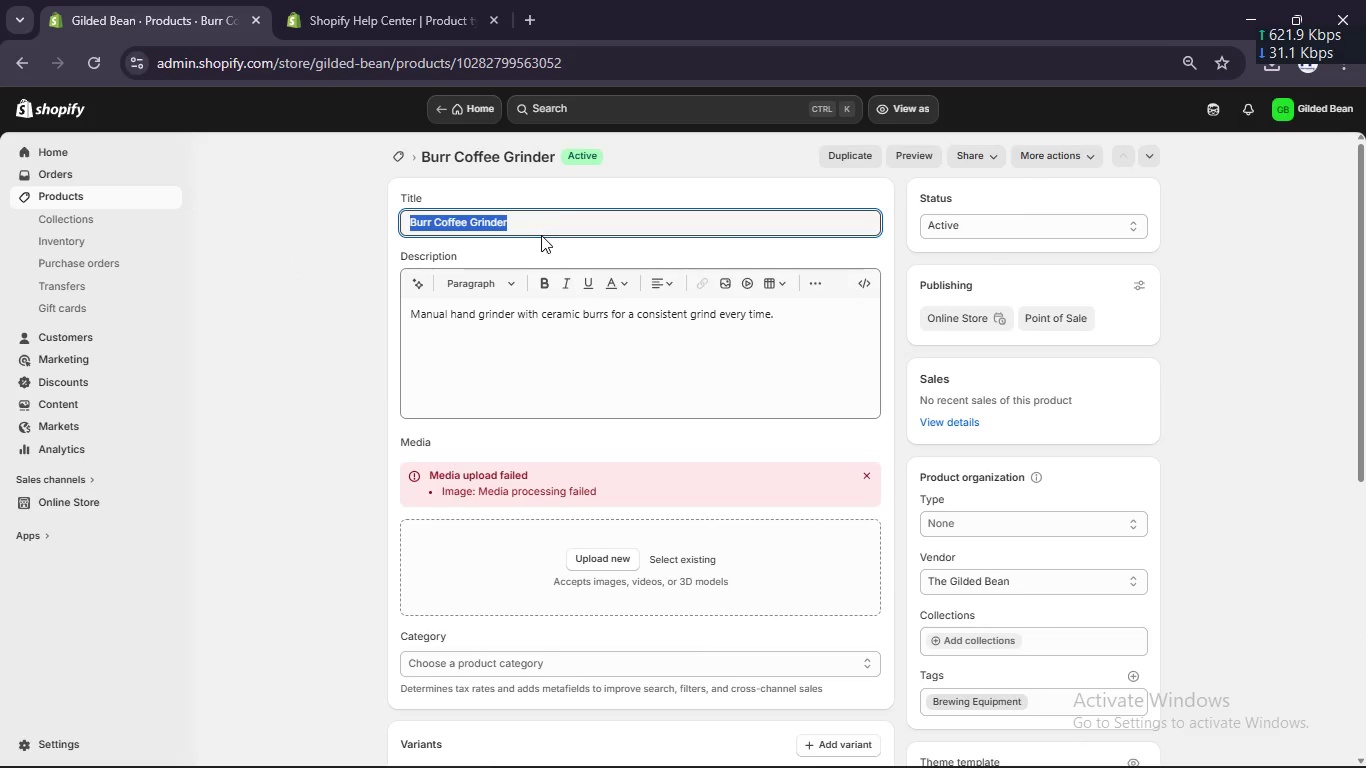 
key(Control+C)
 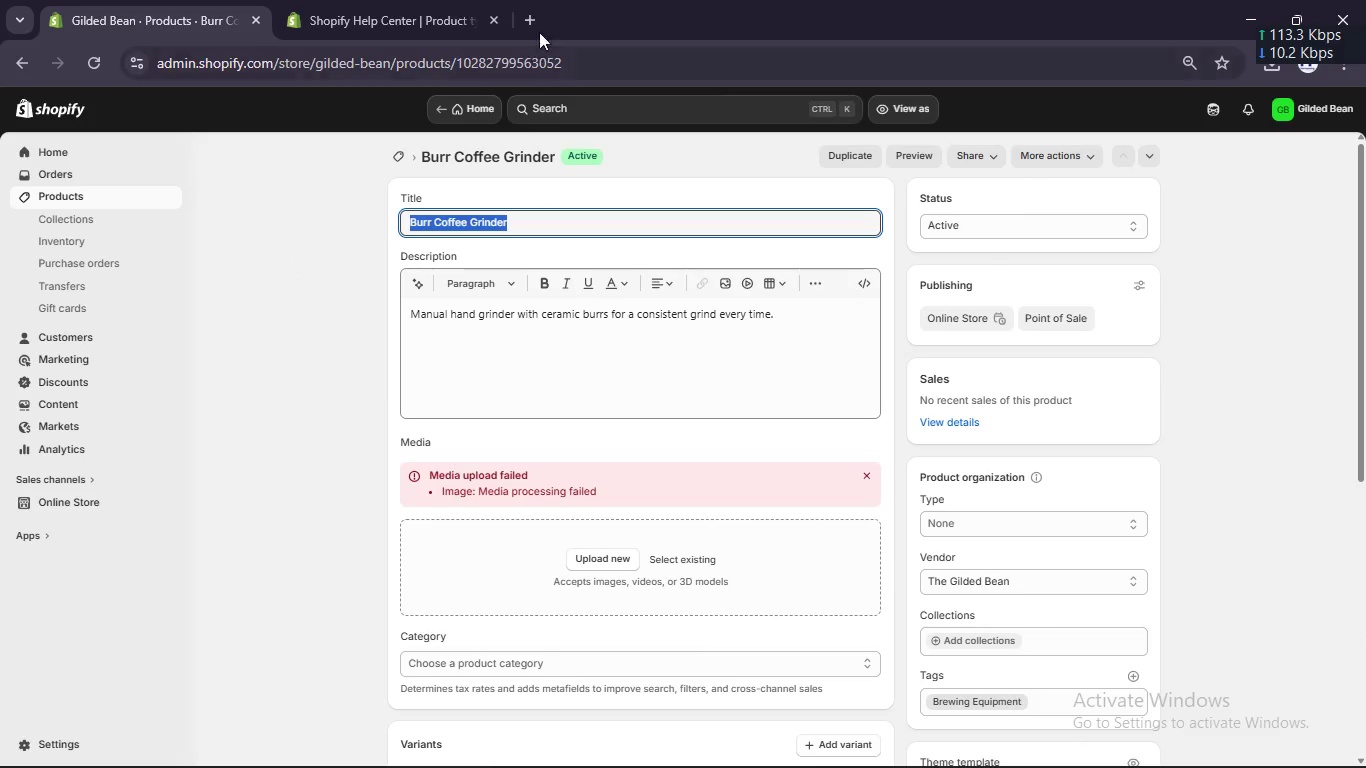 
left_click([527, 7])
 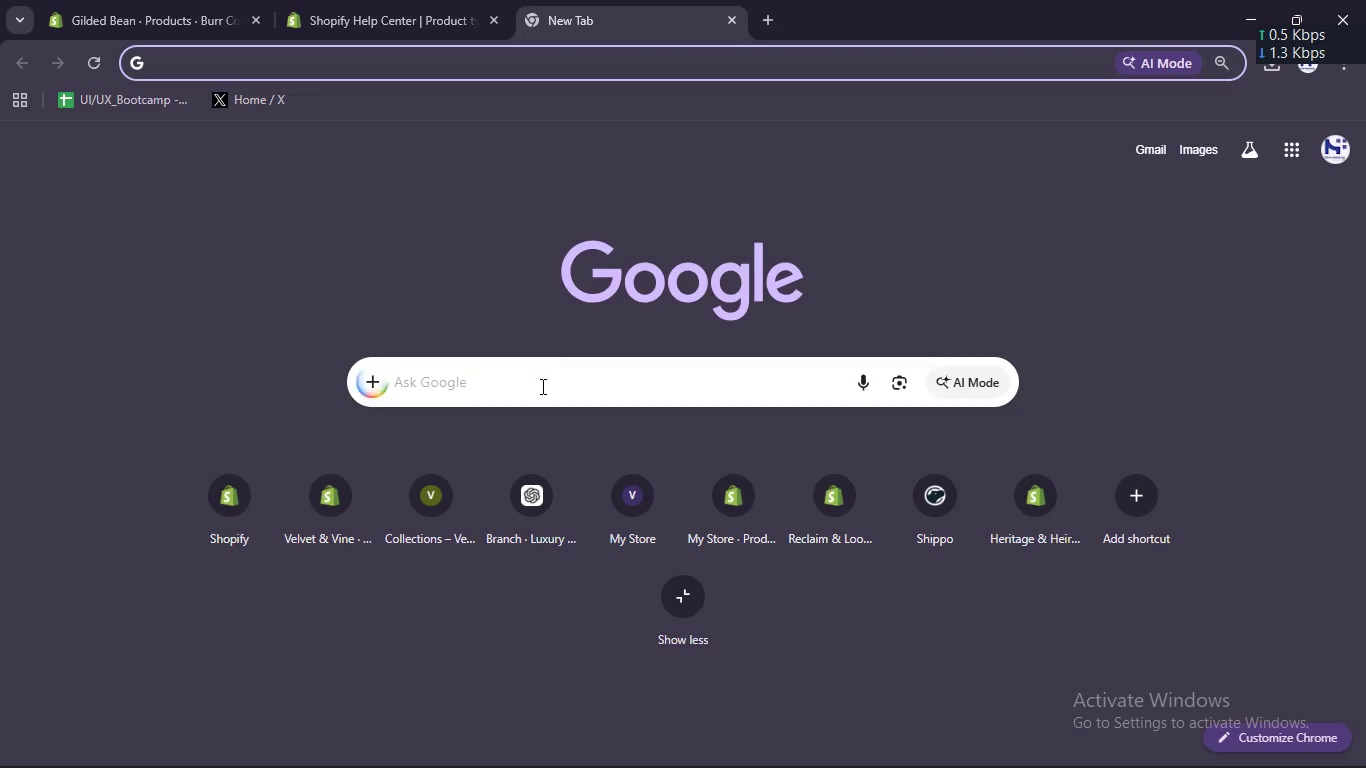 
key(Control+V)
 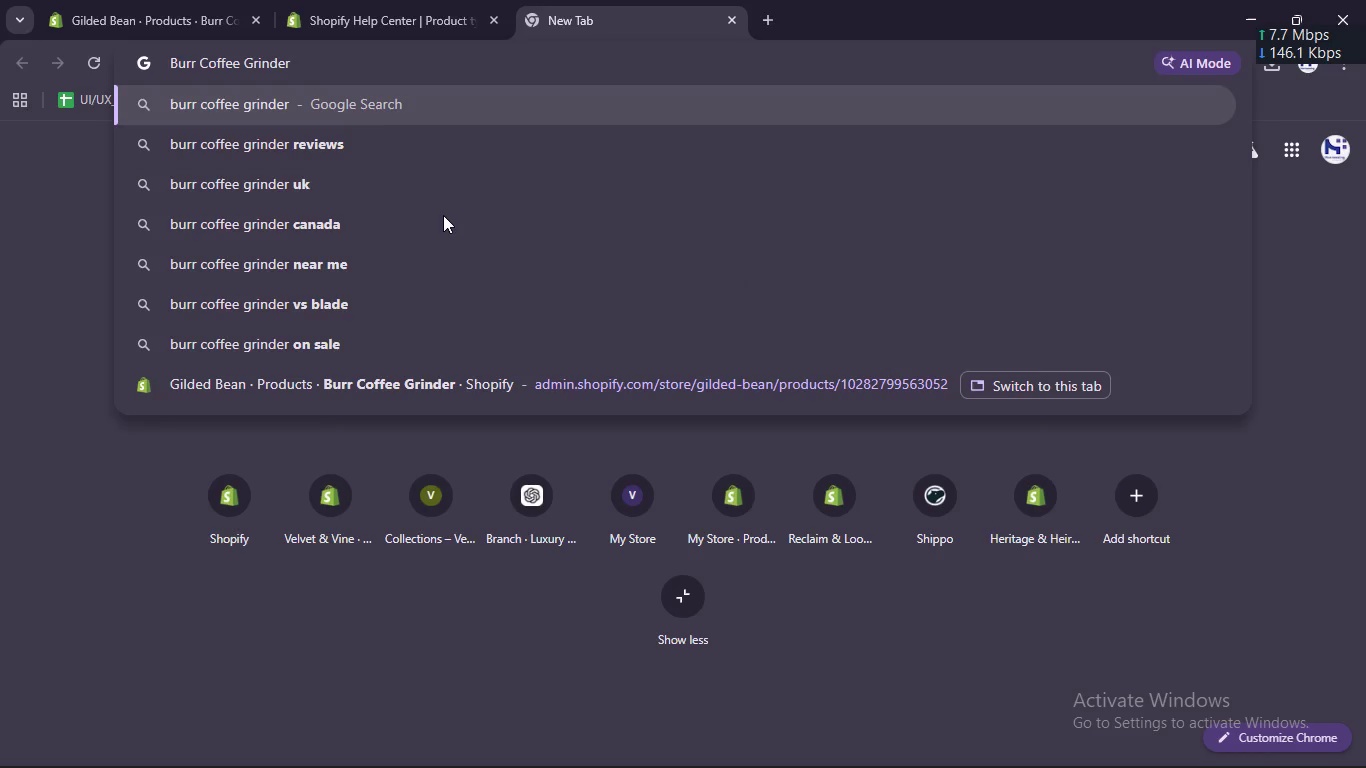 
key(Control+Enter)
 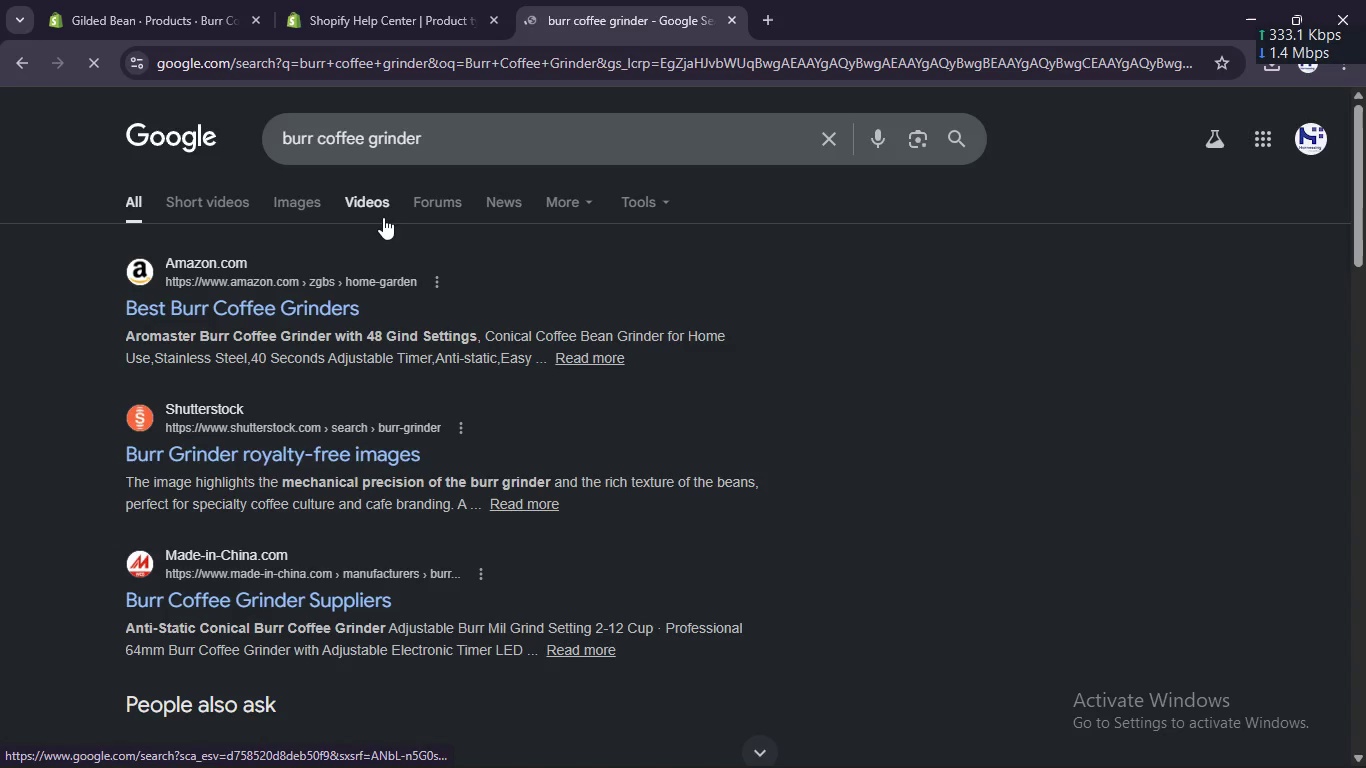 
left_click([321, 197])
 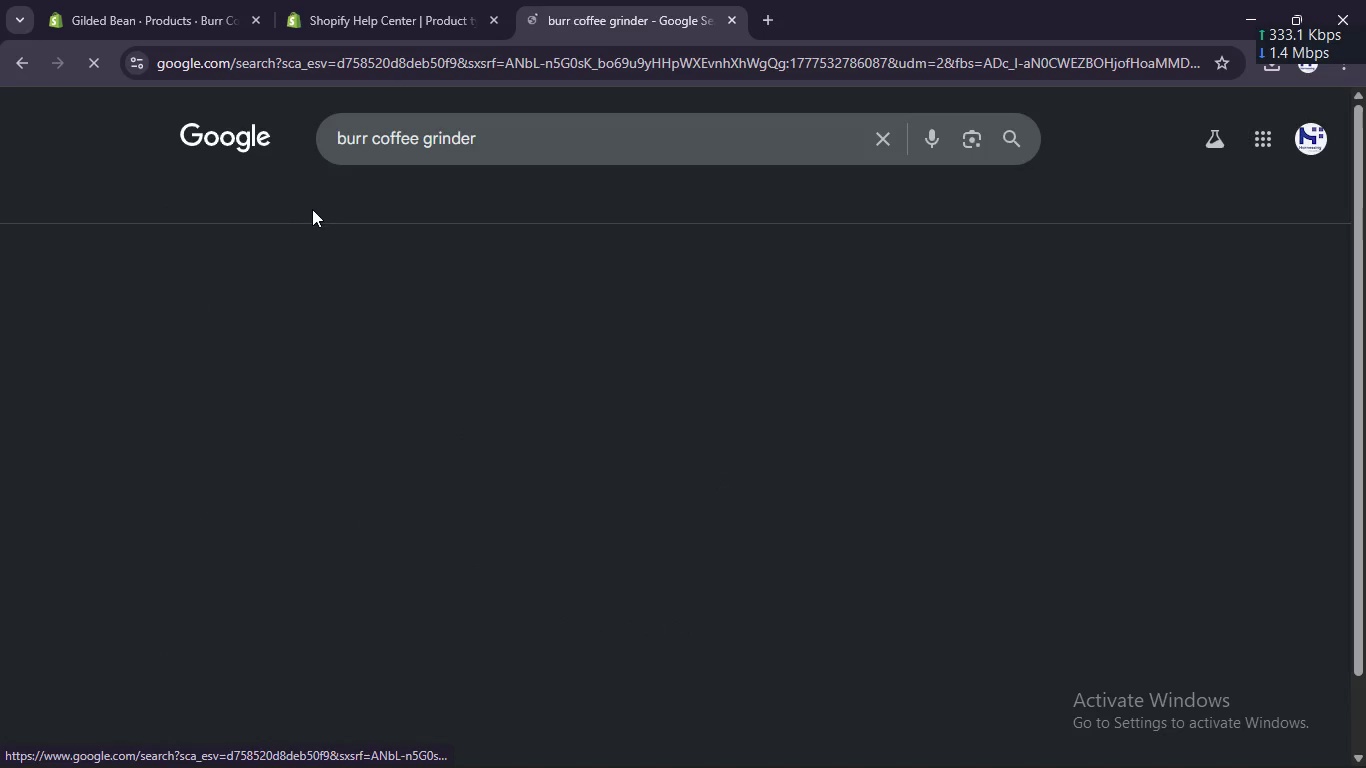 
mouse_move([300, 197])
 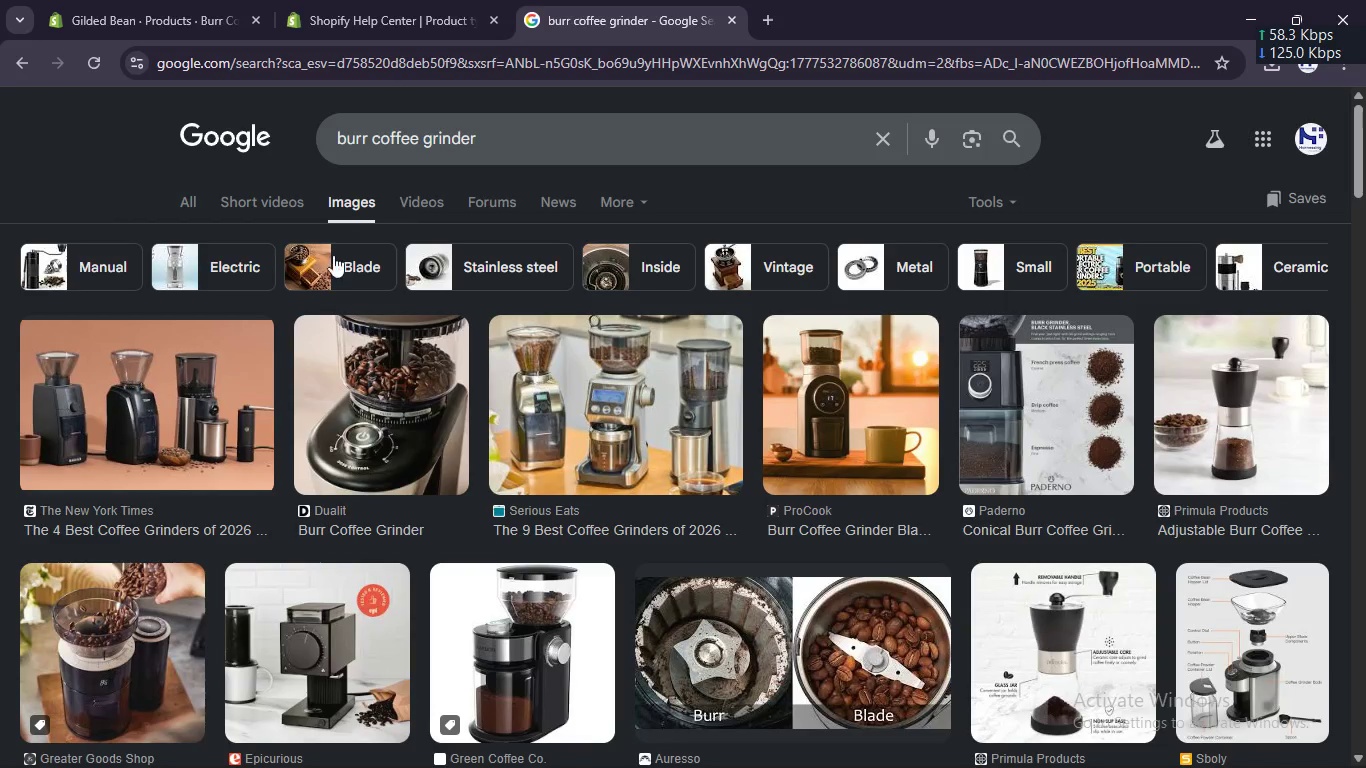 
right_click([230, 332])
 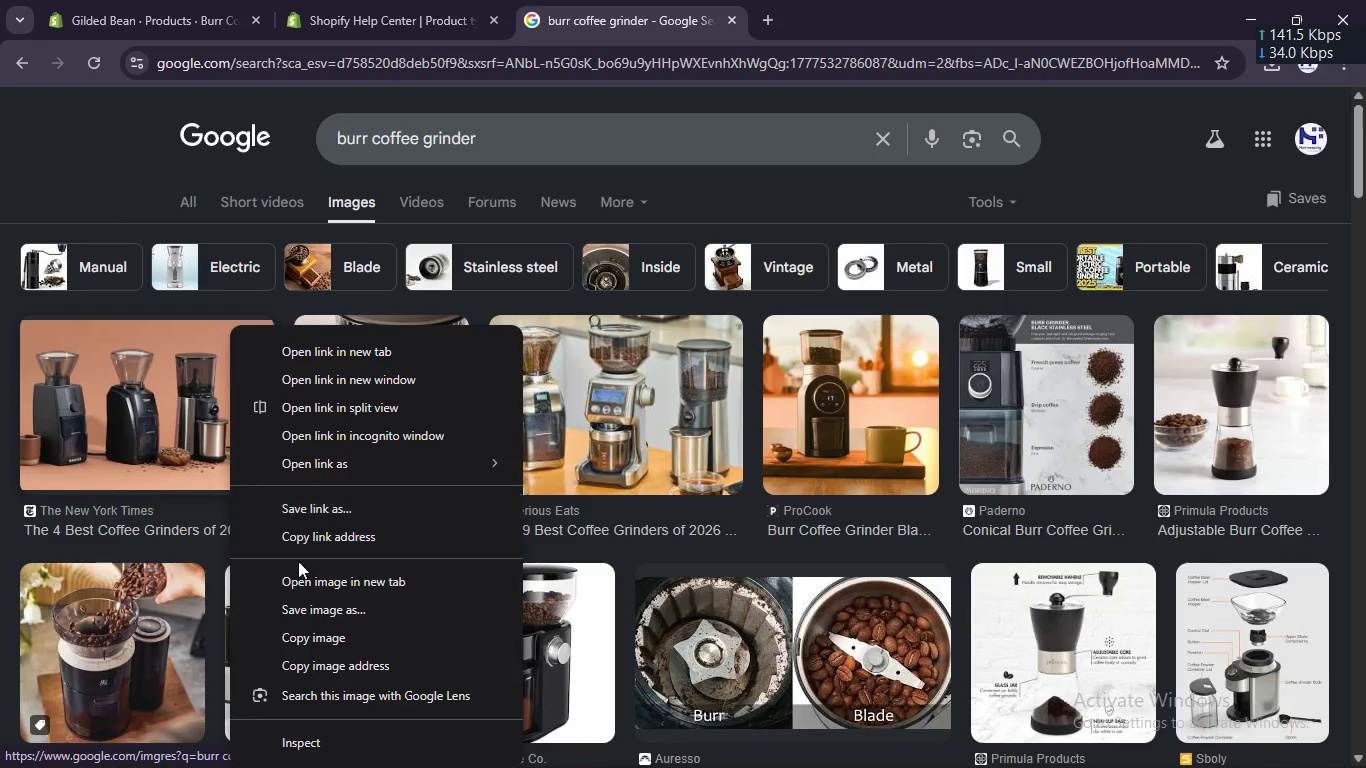 
left_click([310, 604])
 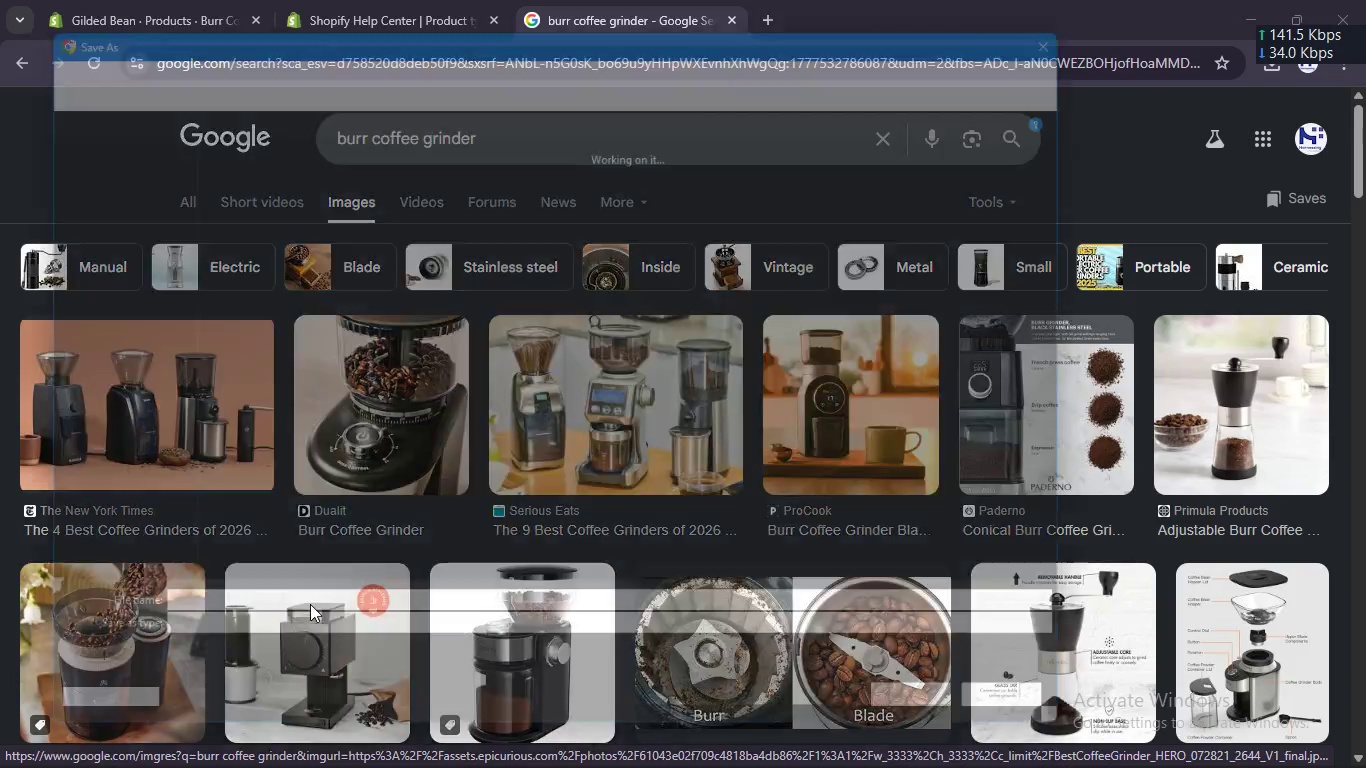 
key(Enter)
 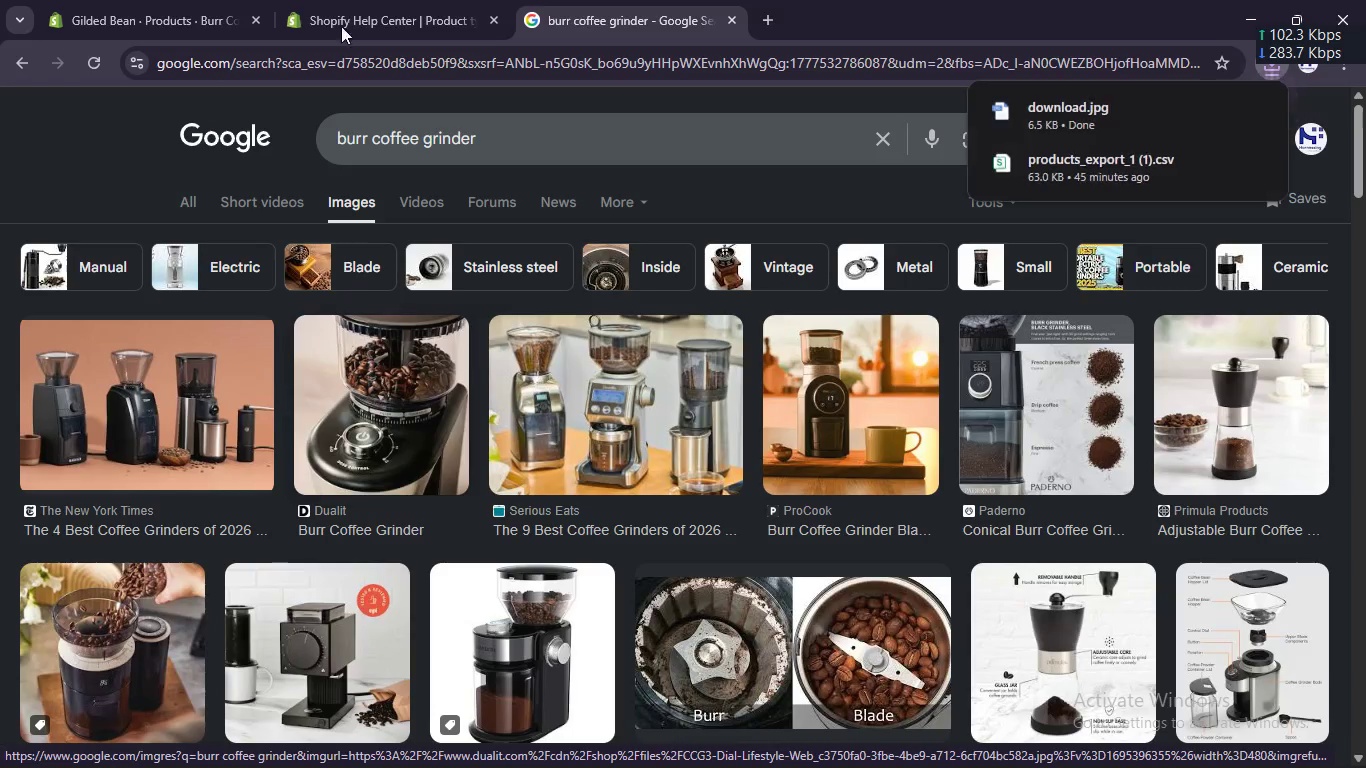 
left_click([343, 0])
 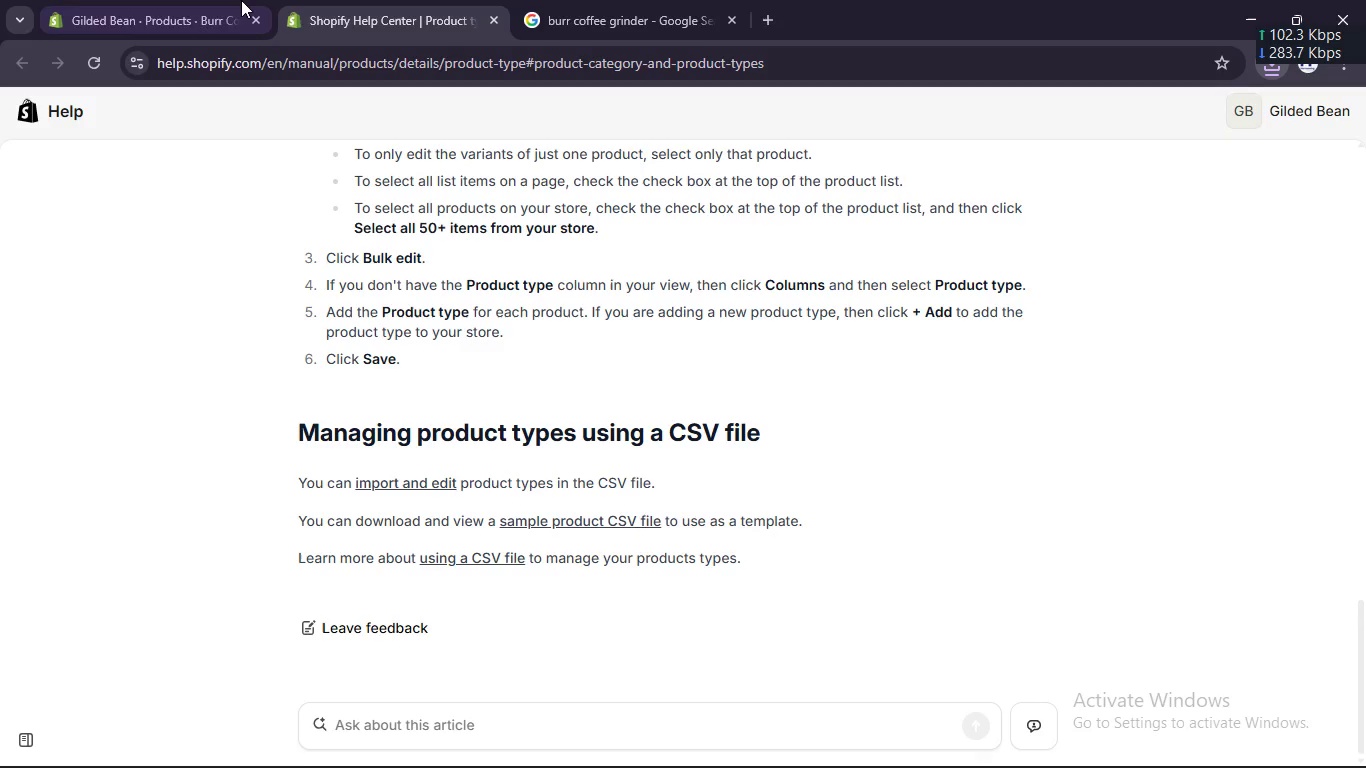 
left_click([239, 0])
 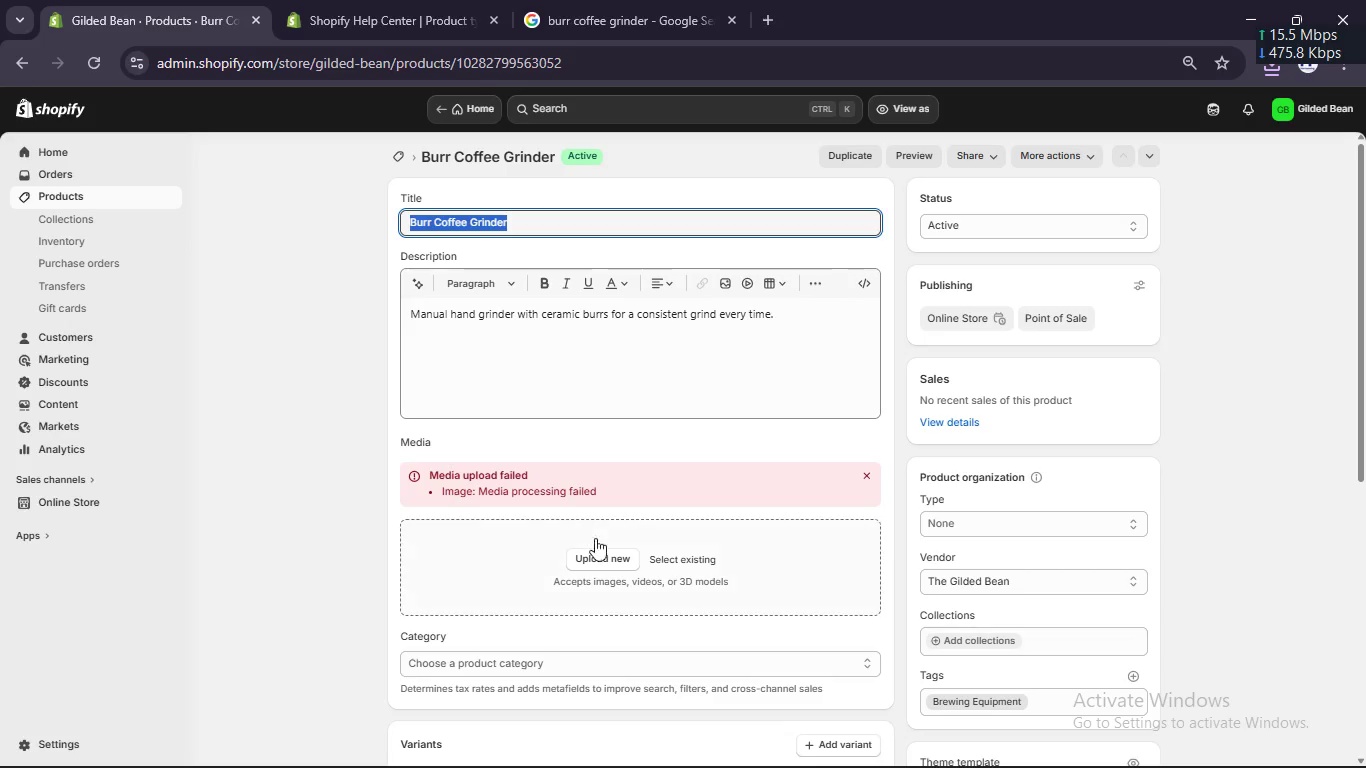 
left_click([607, 560])
 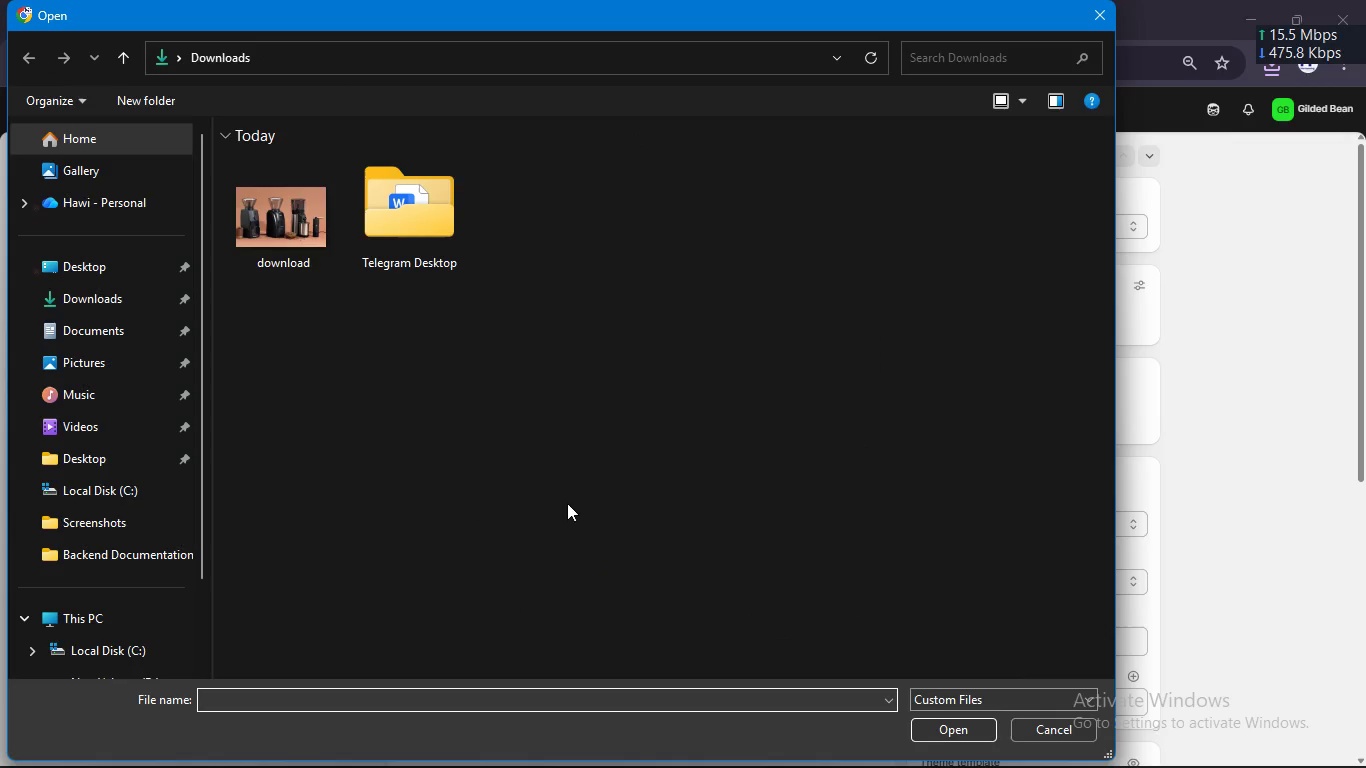 
left_click([300, 229])
 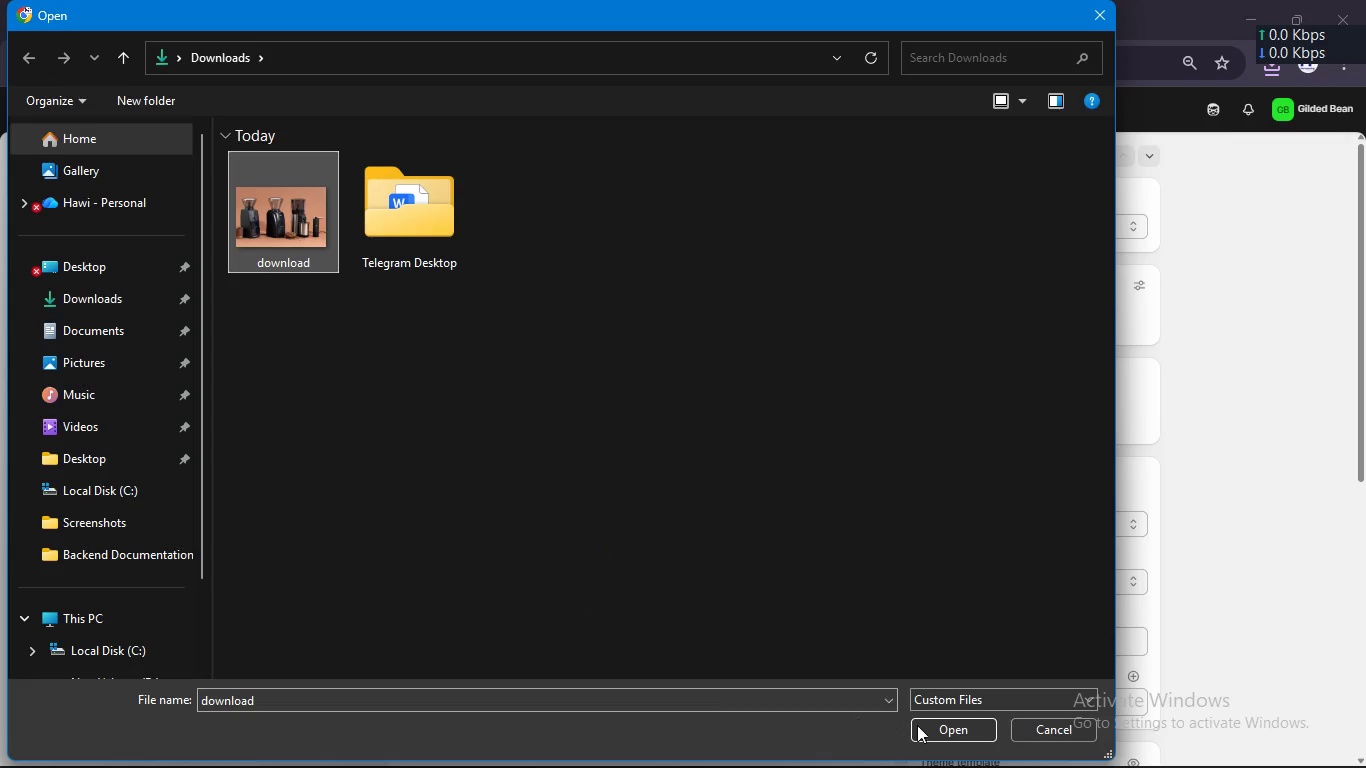 
left_click([940, 734])
 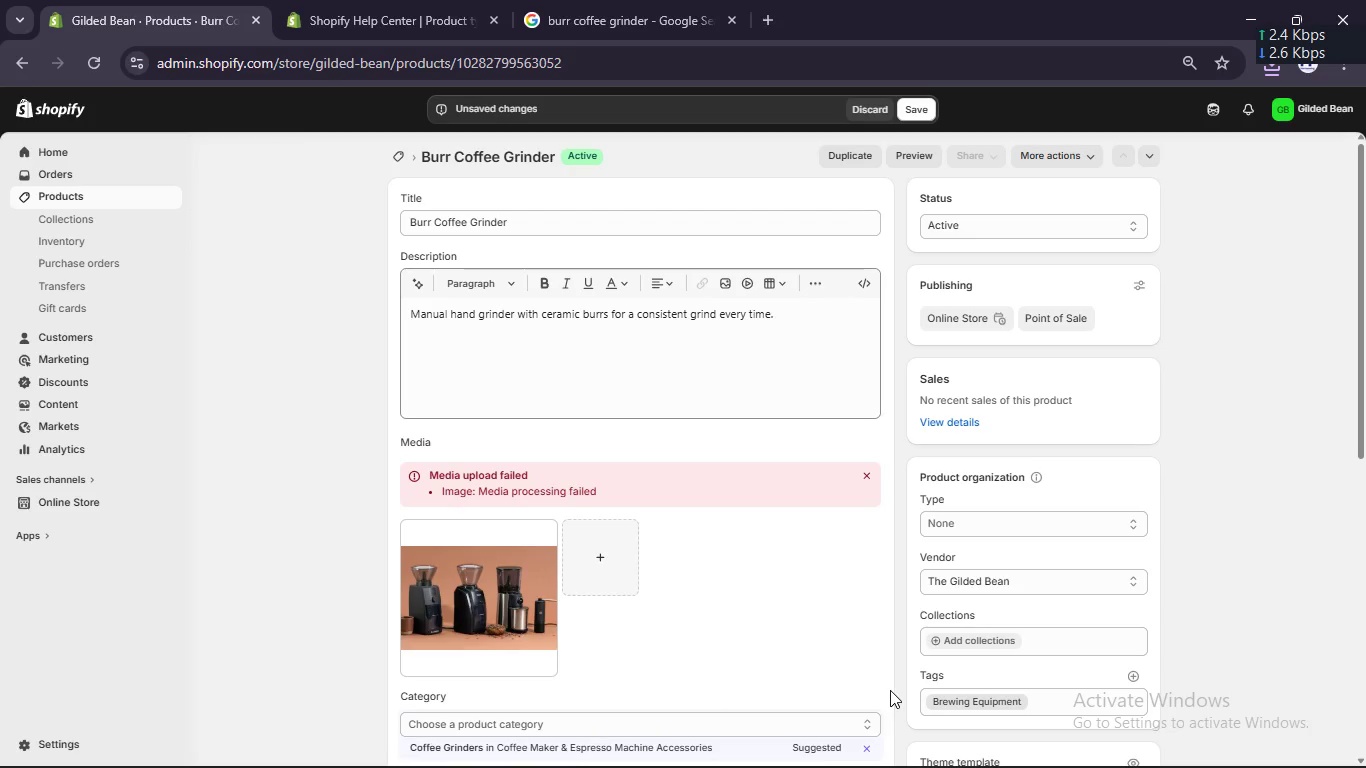 
wait(15.36)
 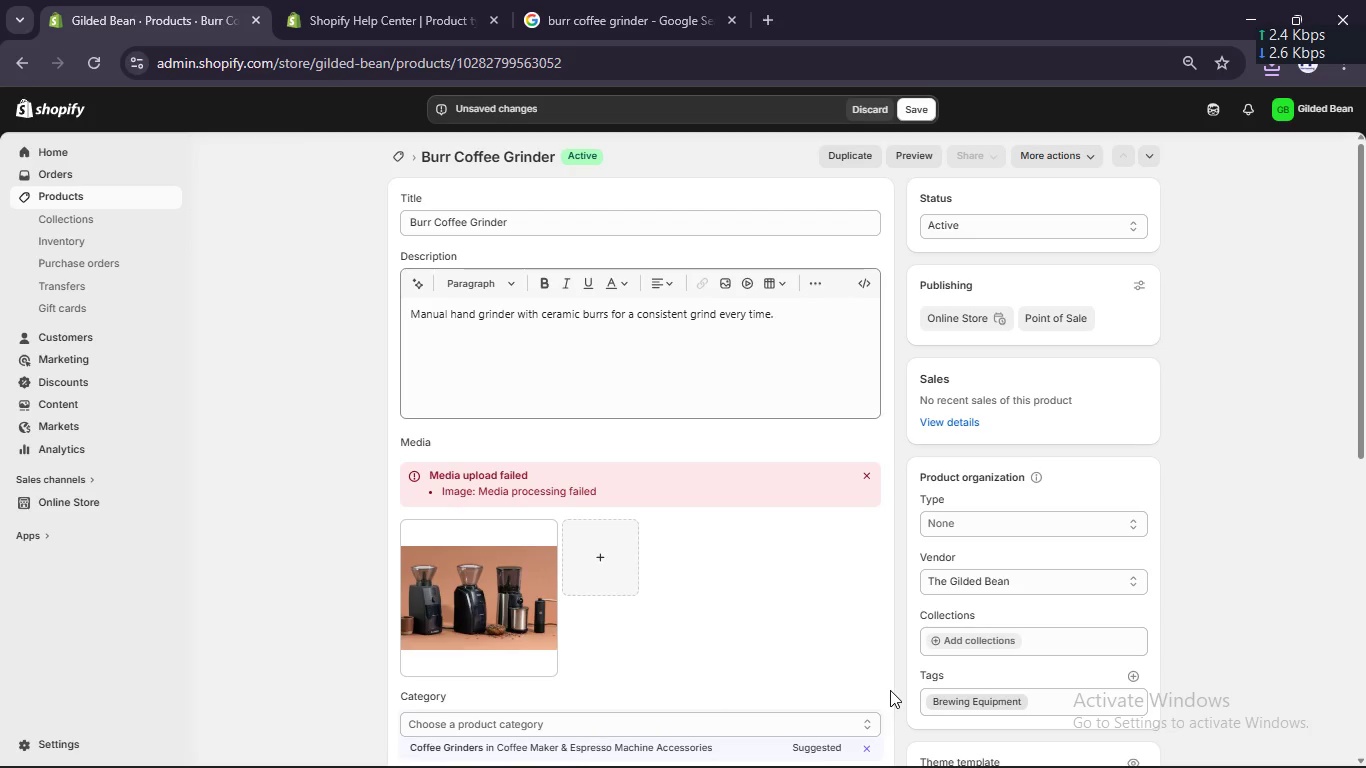 
left_click([497, 634])
 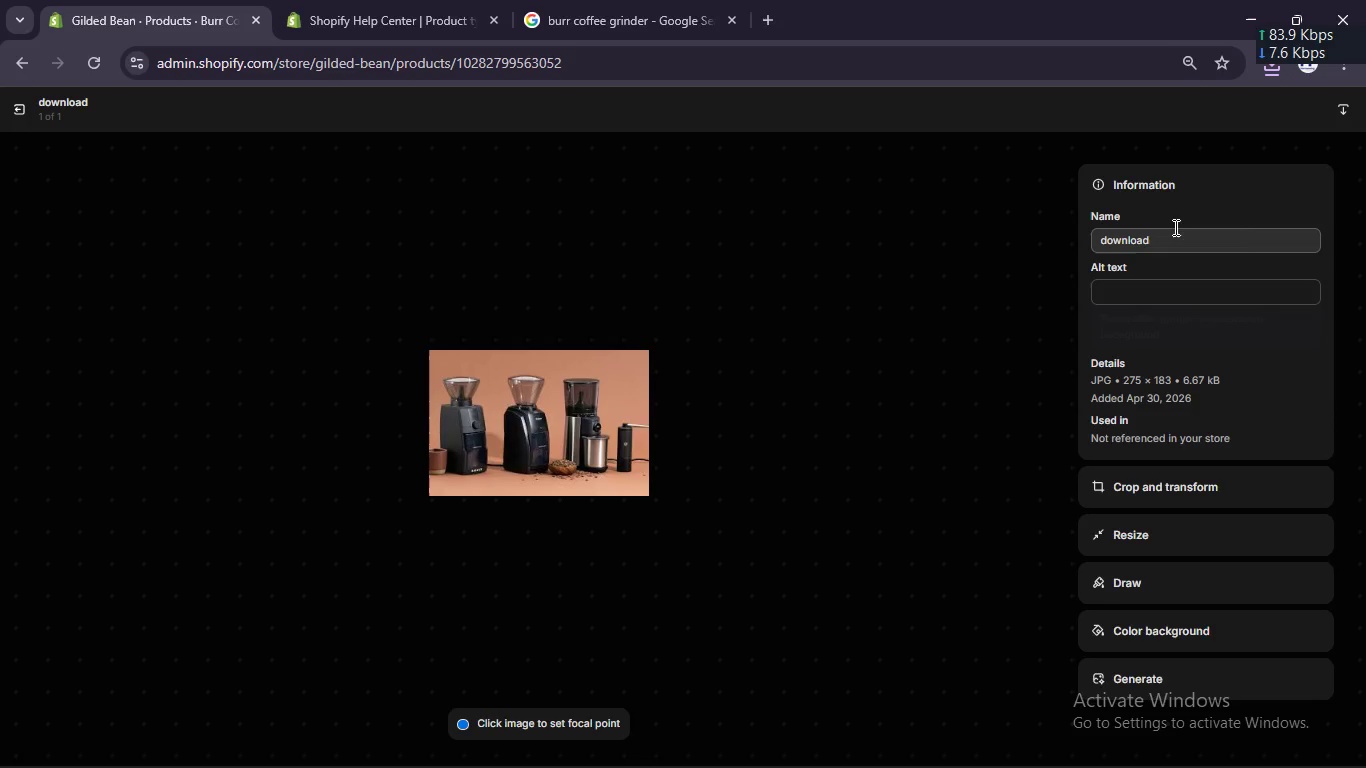 
left_click([1162, 278])
 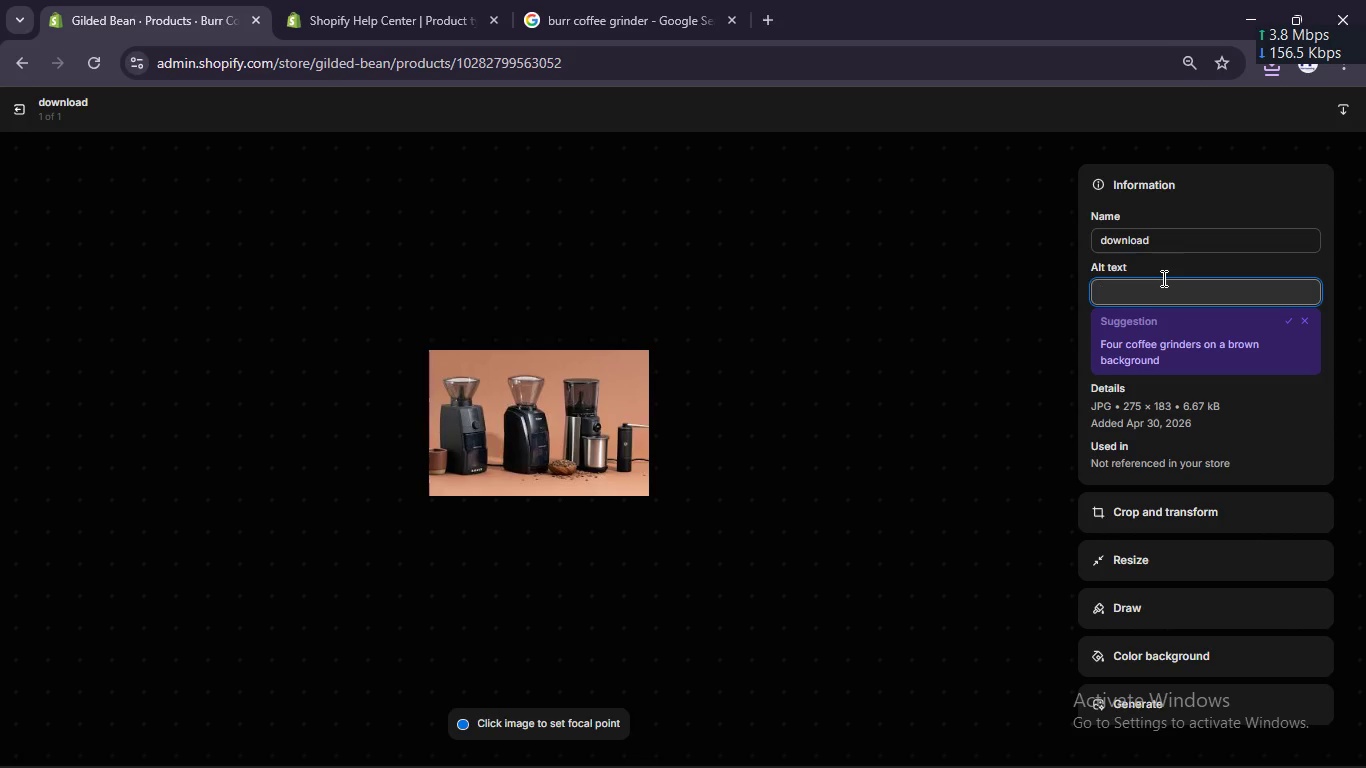 
key(Control+V)
 